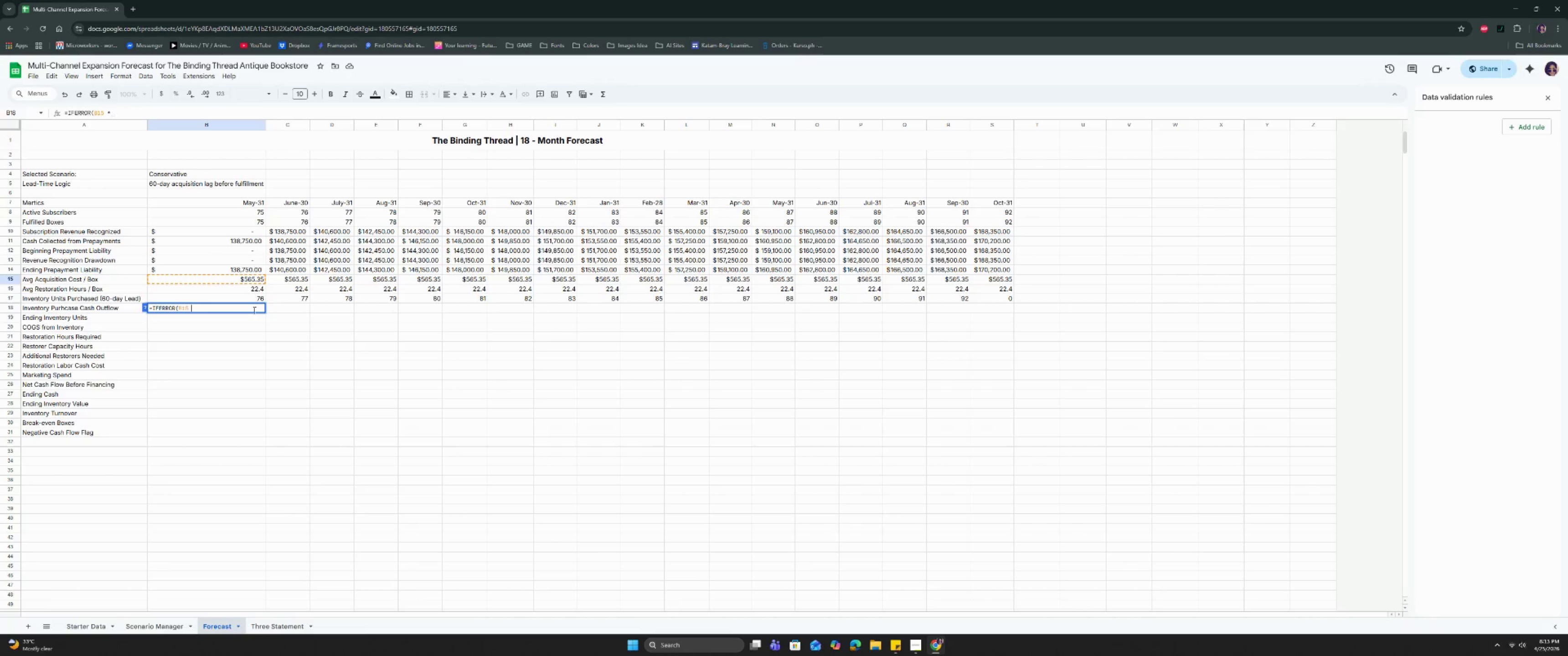 
key(Backspace)
 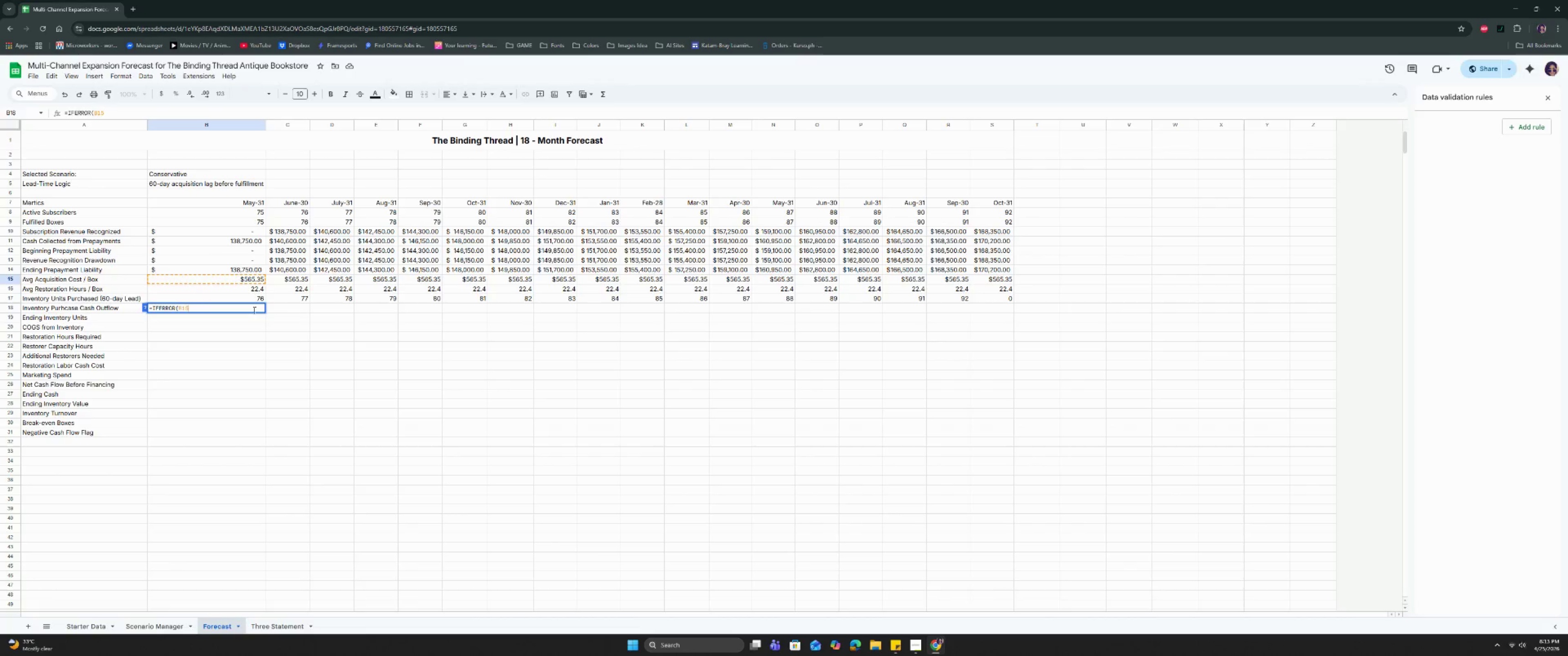 
key(Backspace)
 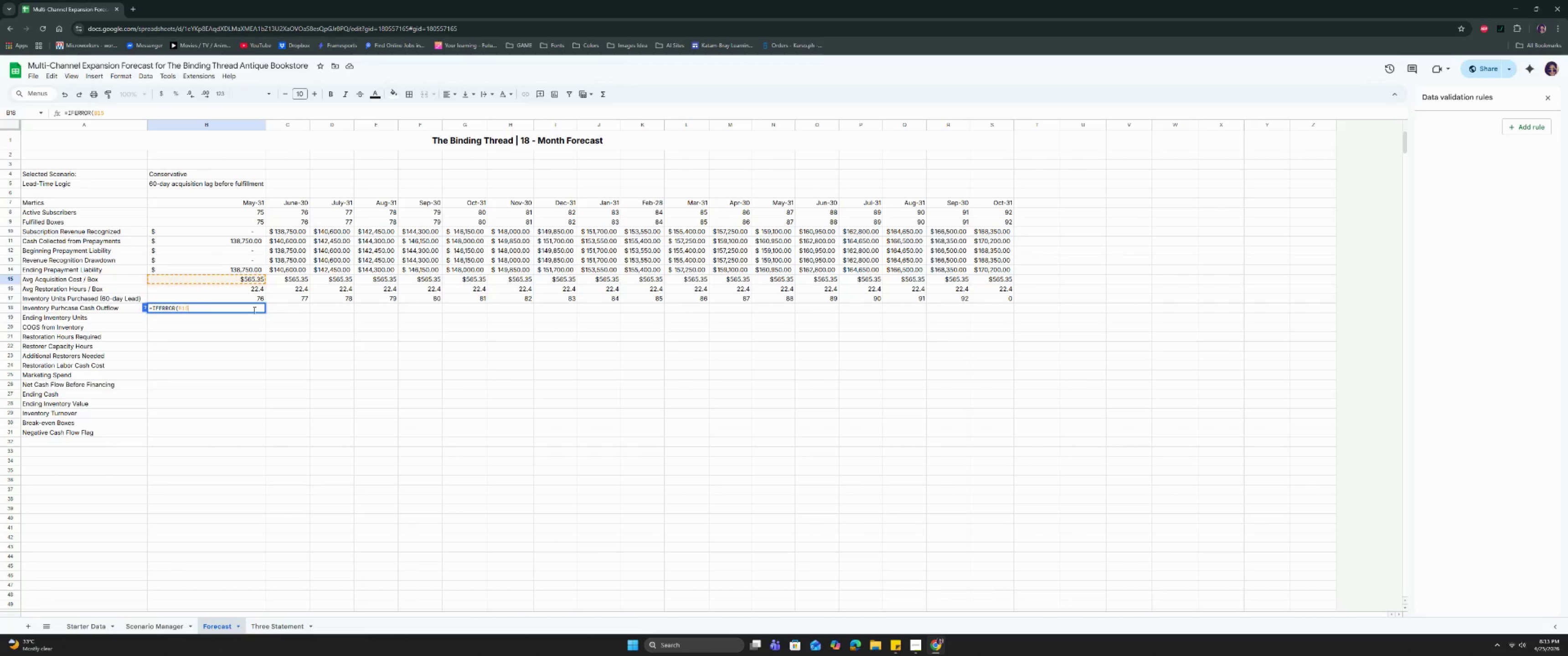 
key(Backspace)
 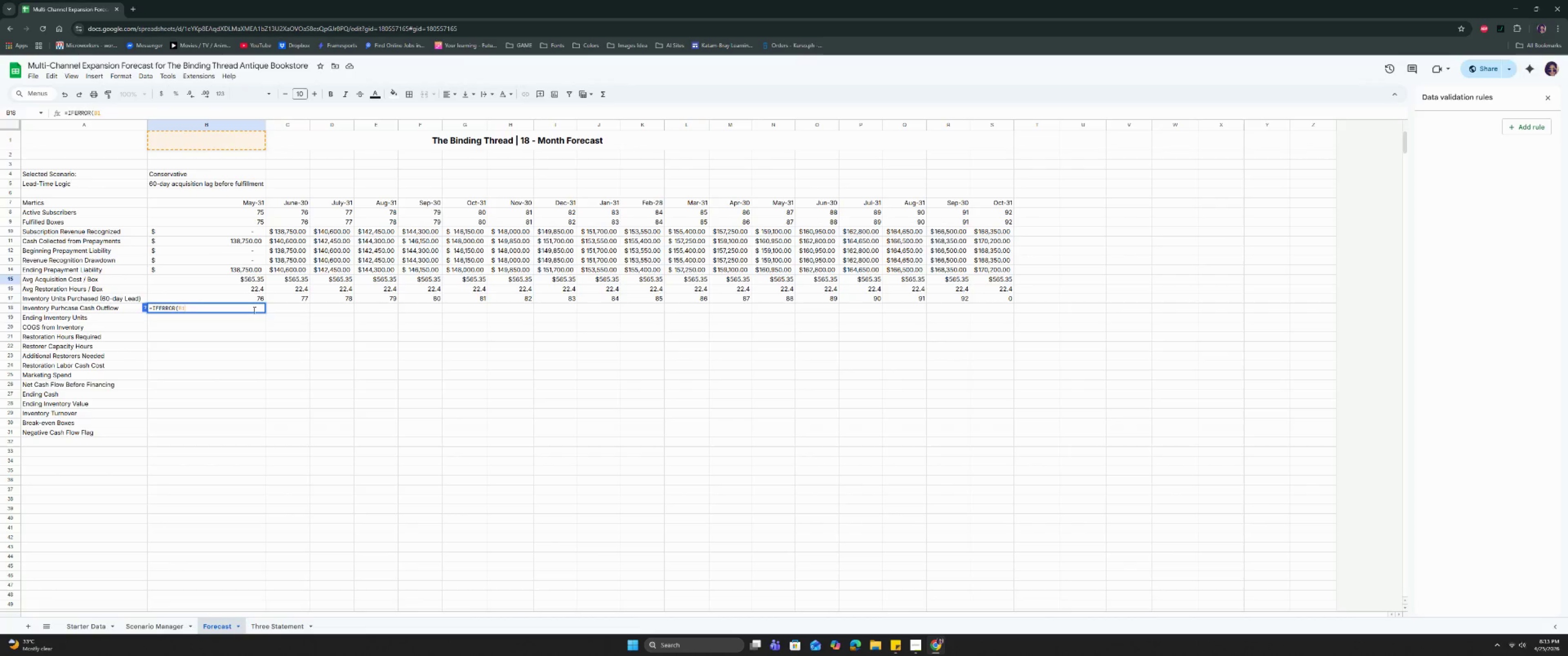 
key(Backspace)
 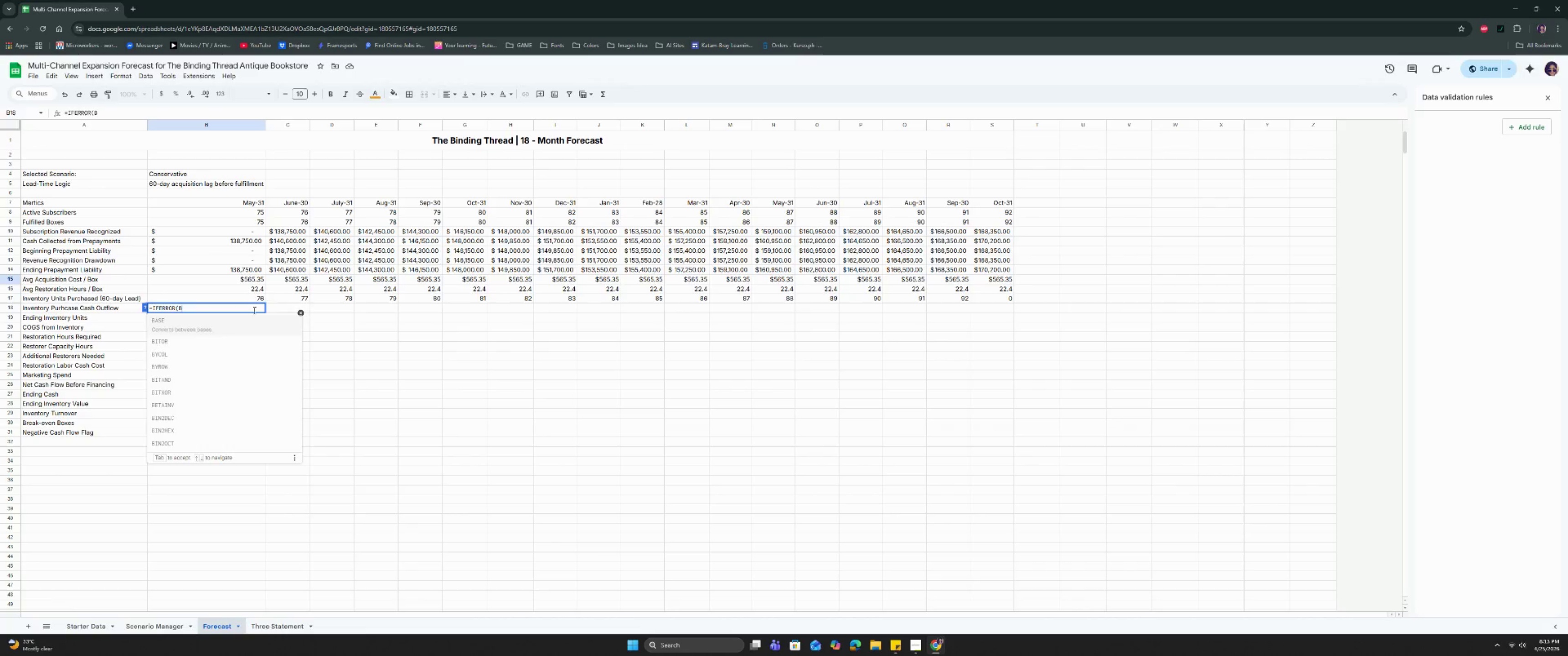 
key(Backspace)
 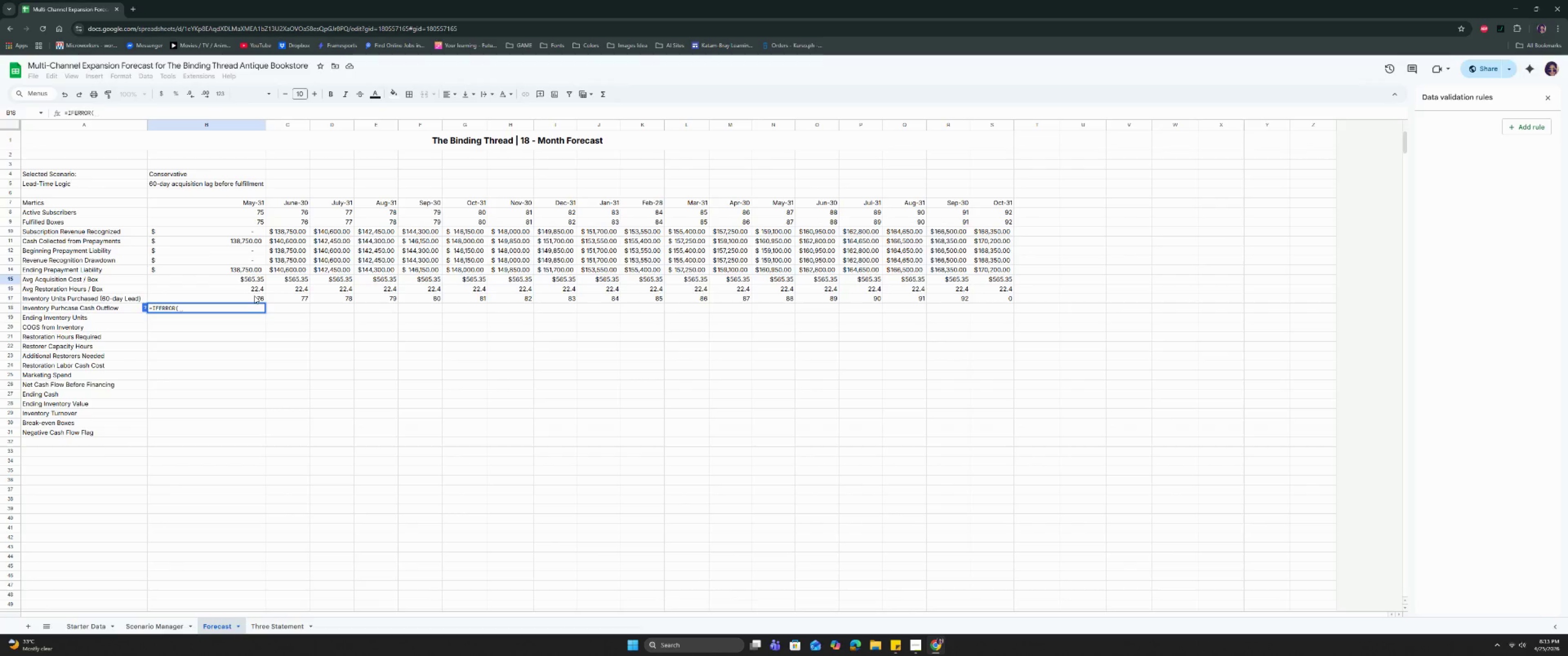 
wait(5.32)
 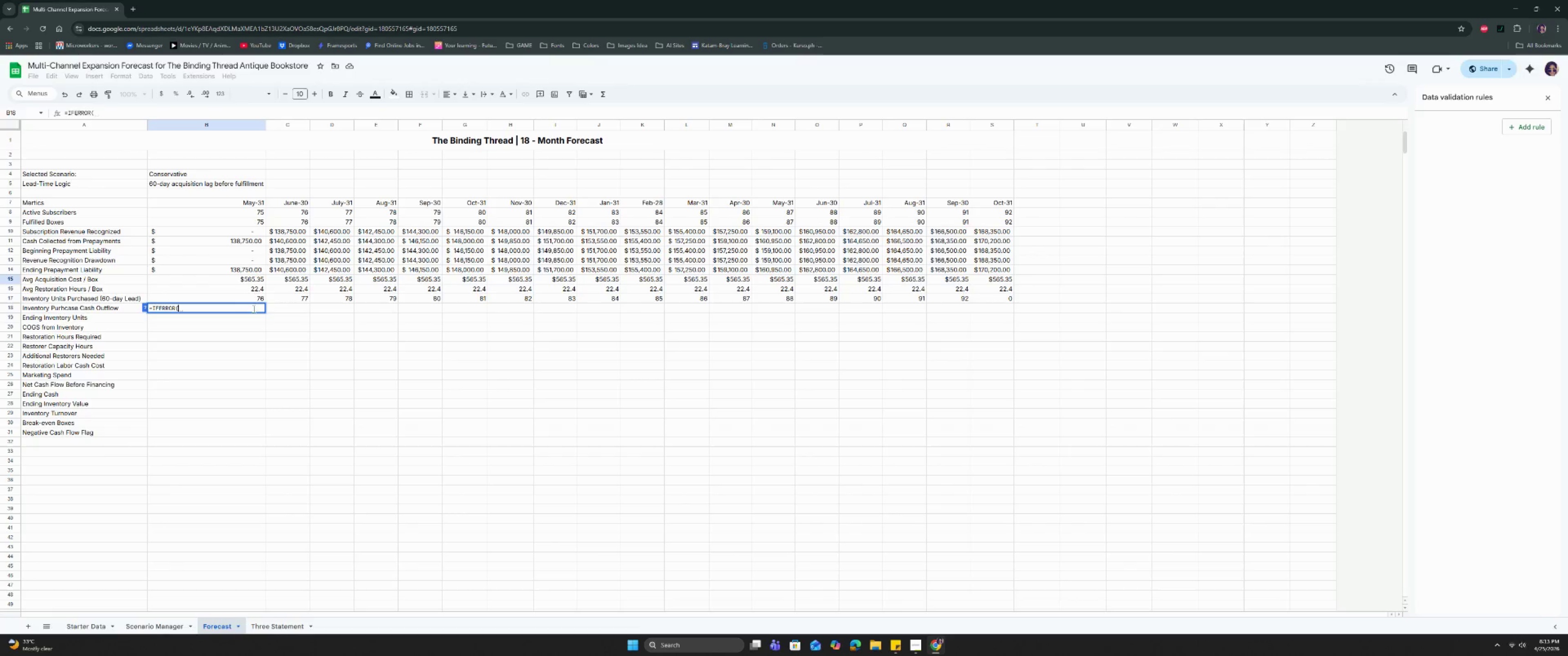 
left_click([254, 296])
 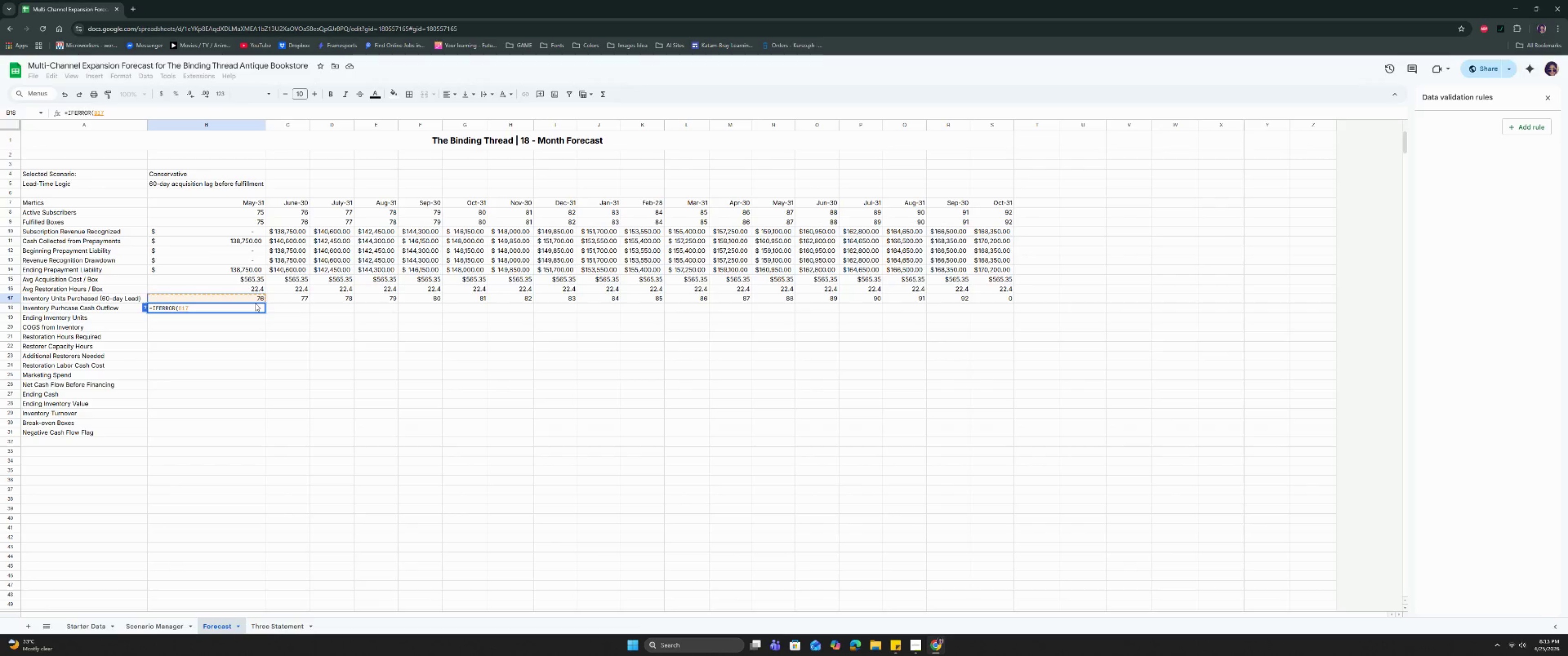 
key(Space)
 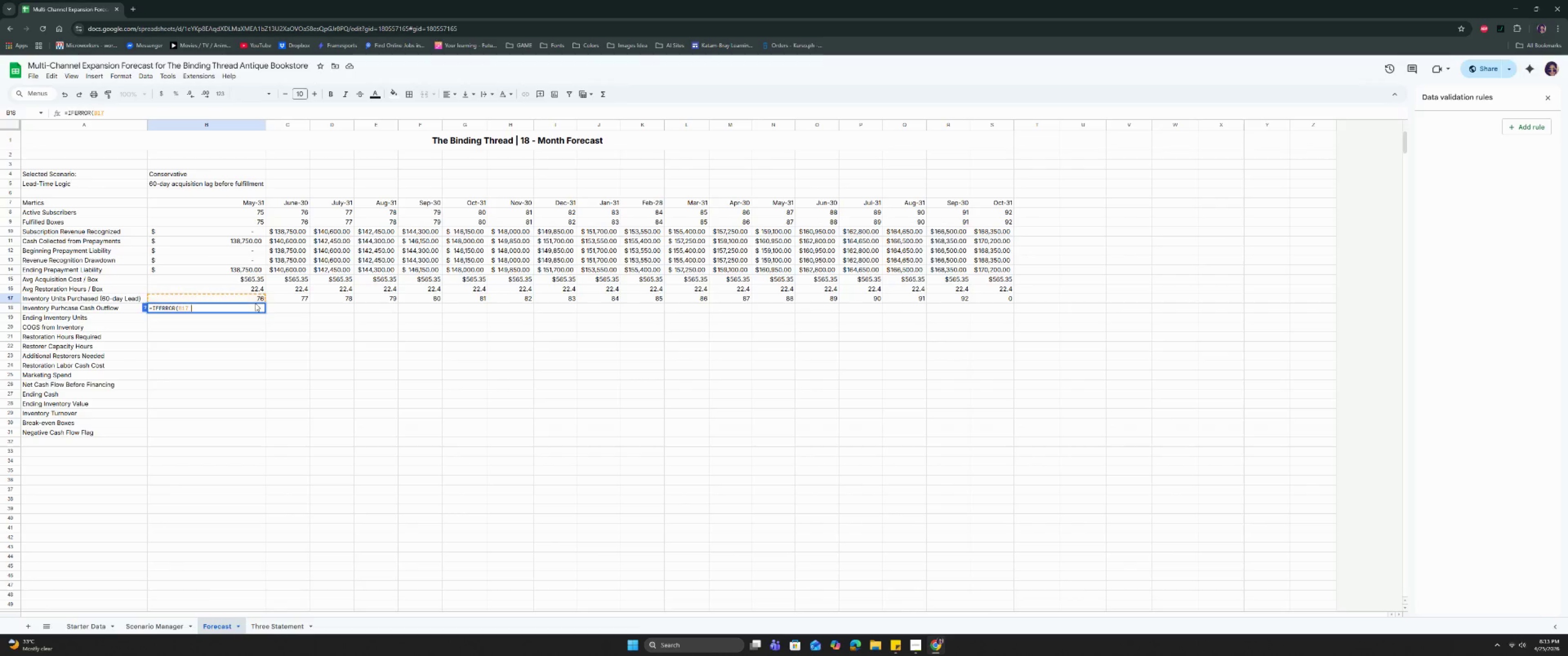 
key(Shift+8)
 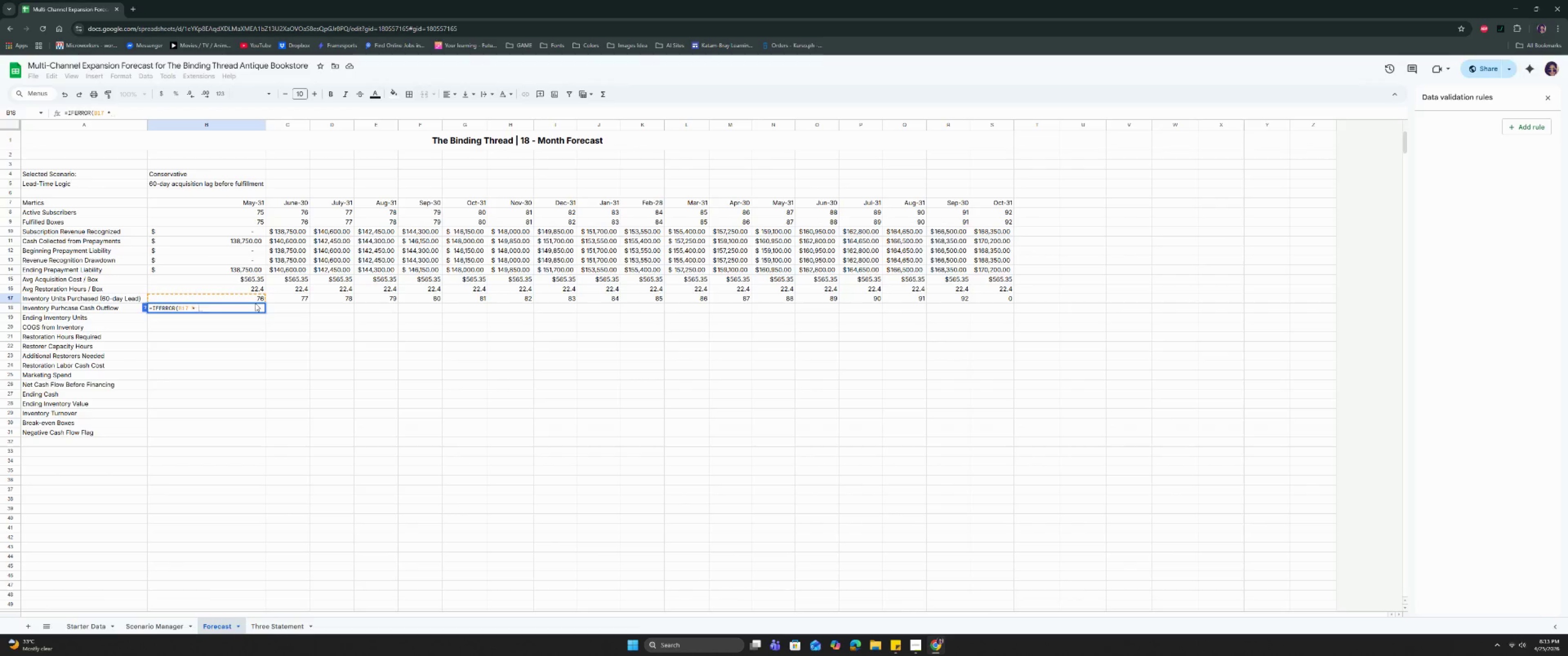 
key(Space)
 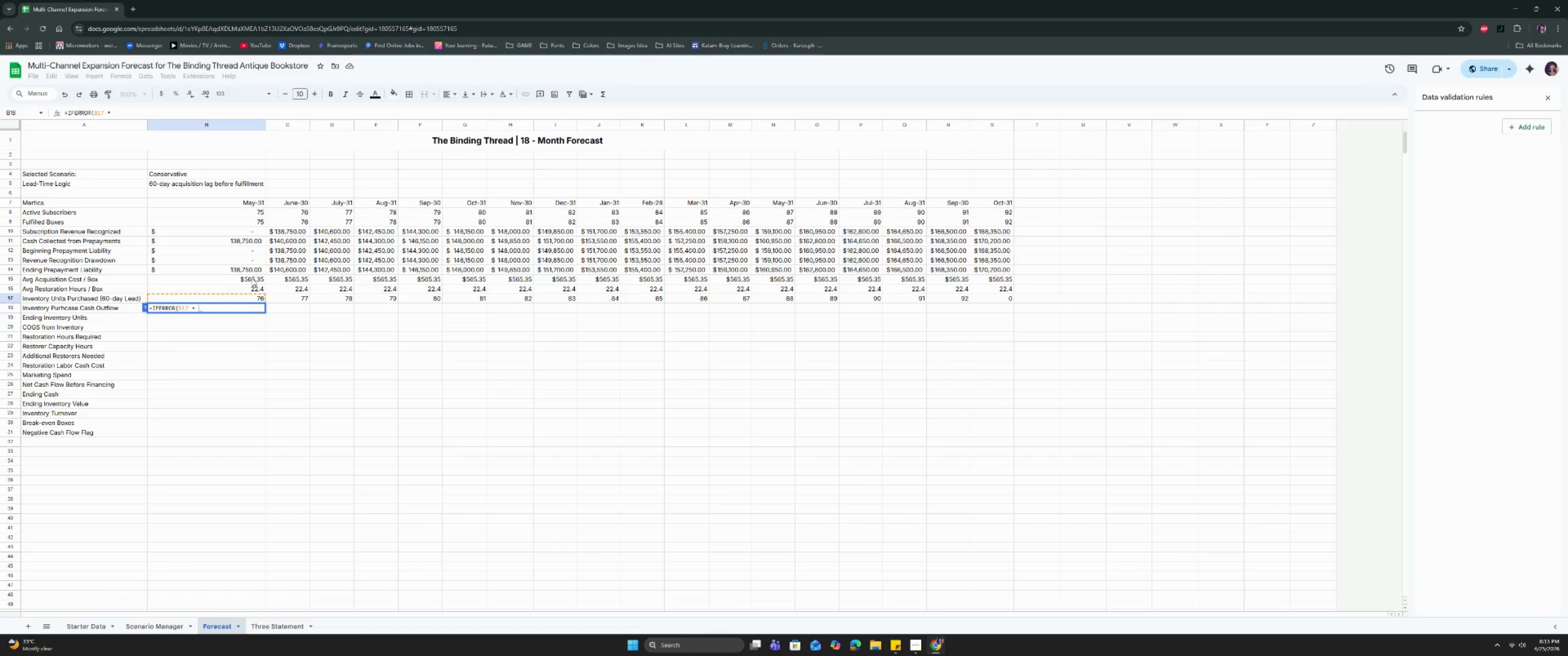 
left_click([252, 278])
 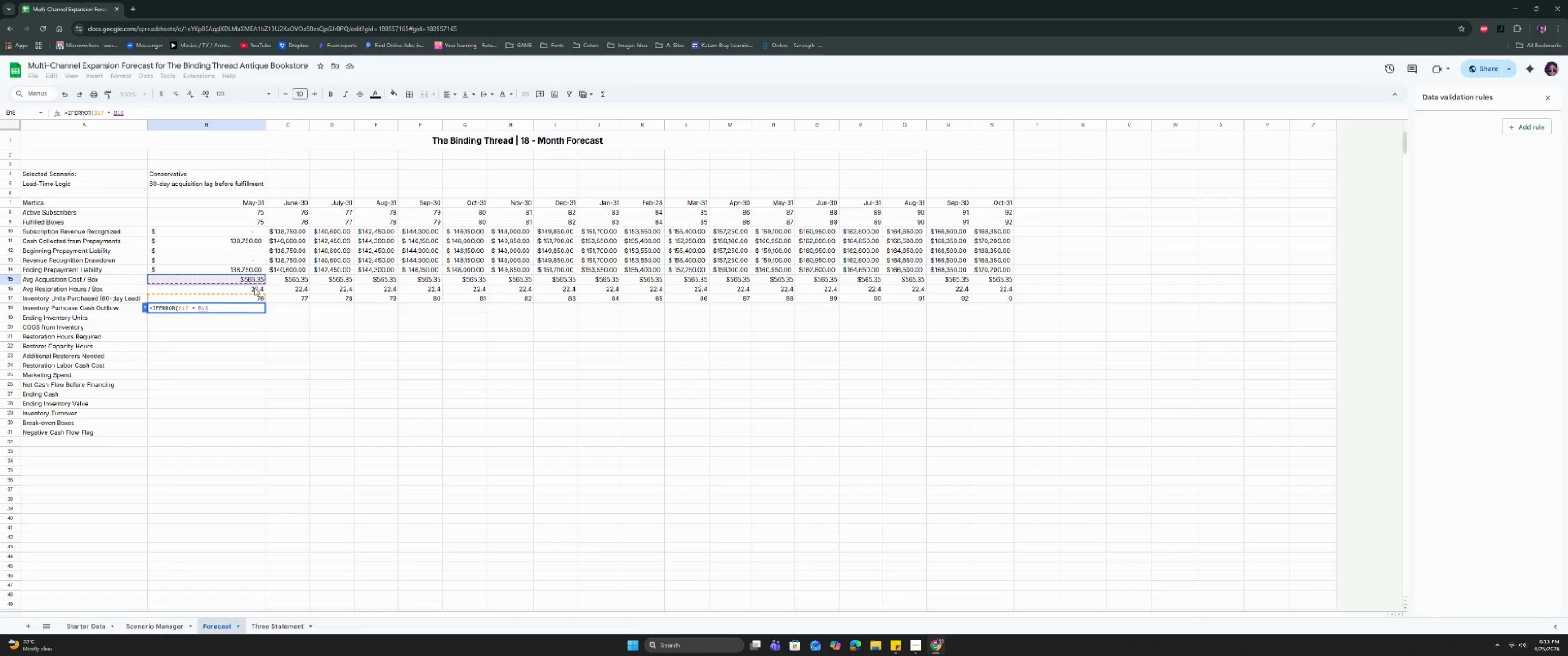 
type(, 0))
 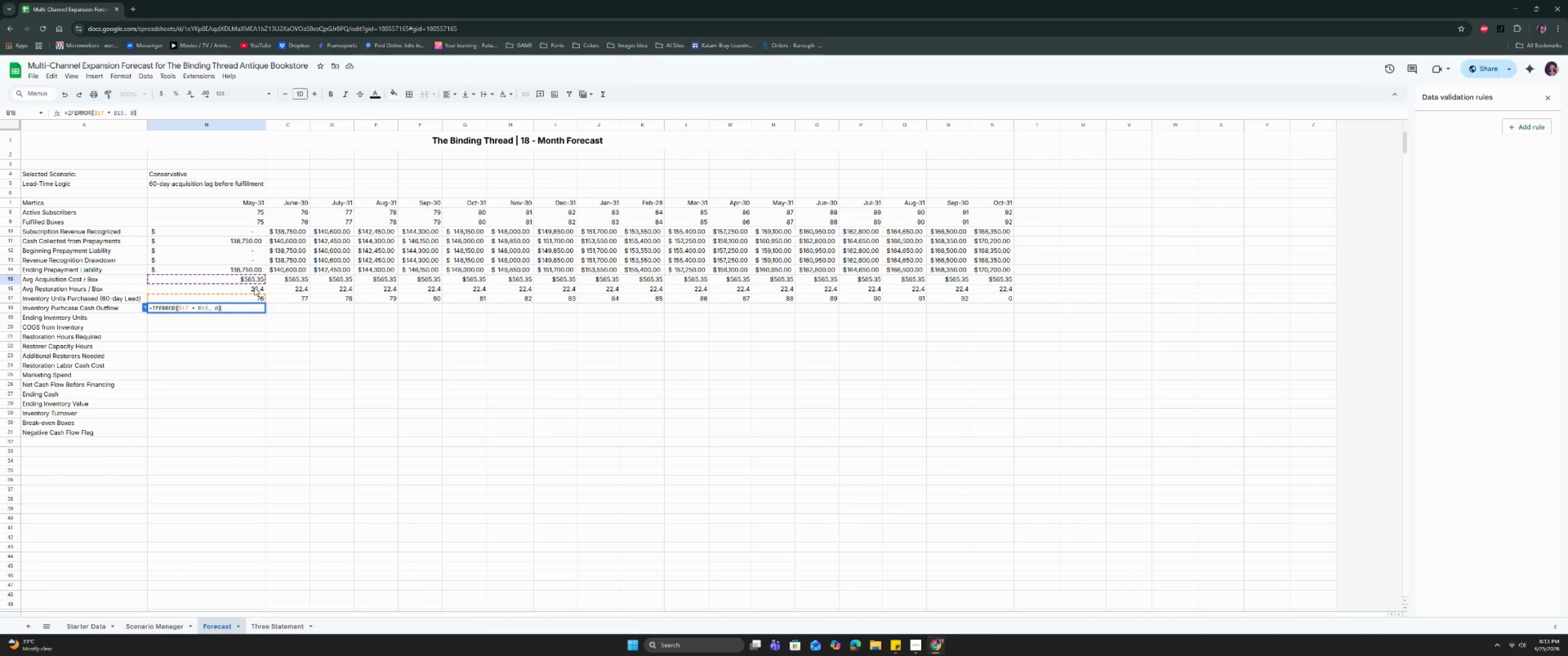 
key(Enter)
 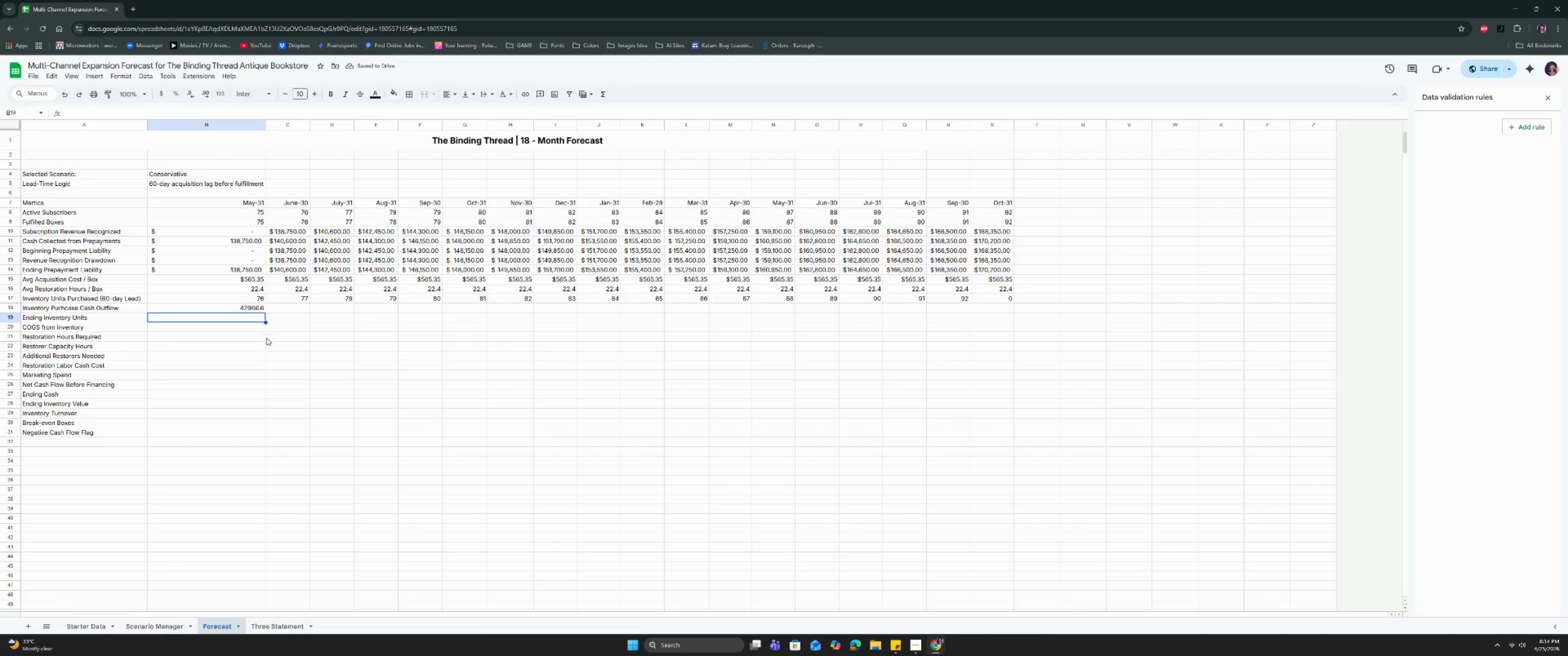 
double_click([256, 305])
 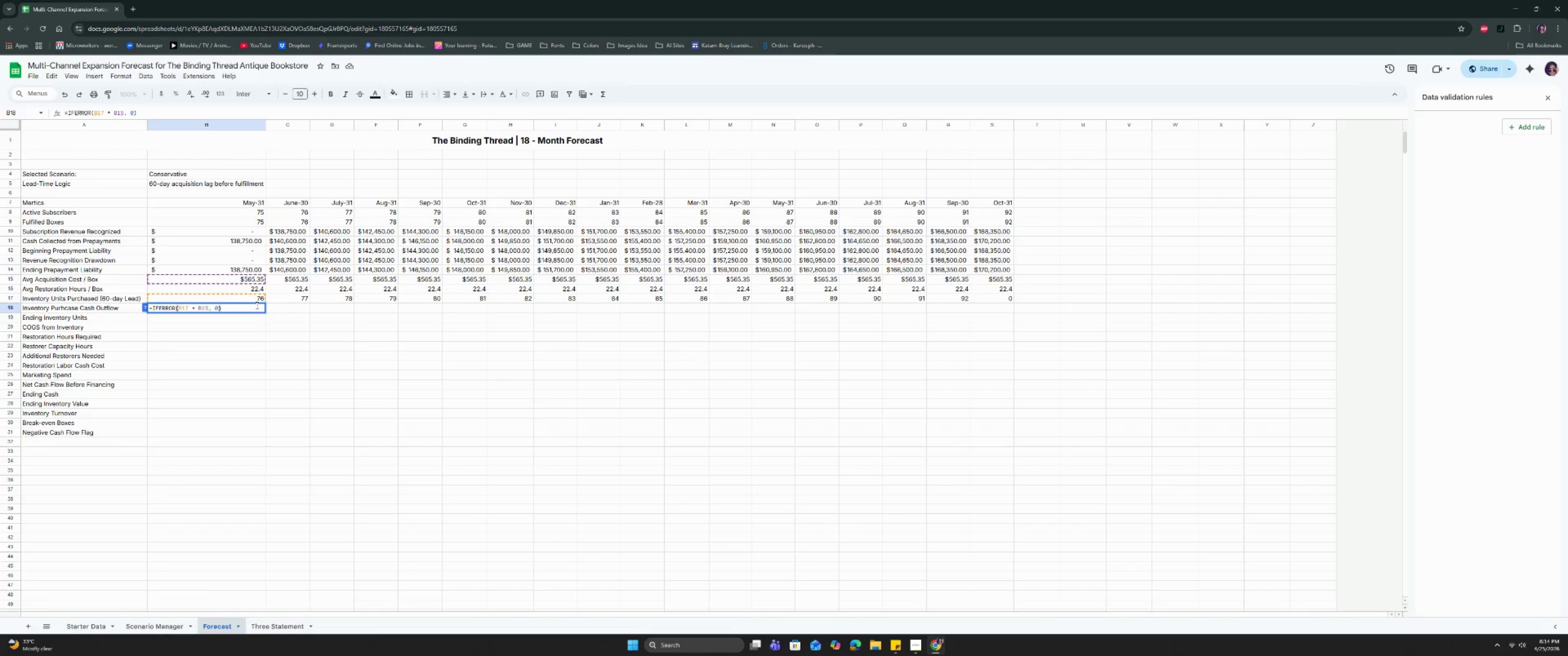 
wait(18.79)
 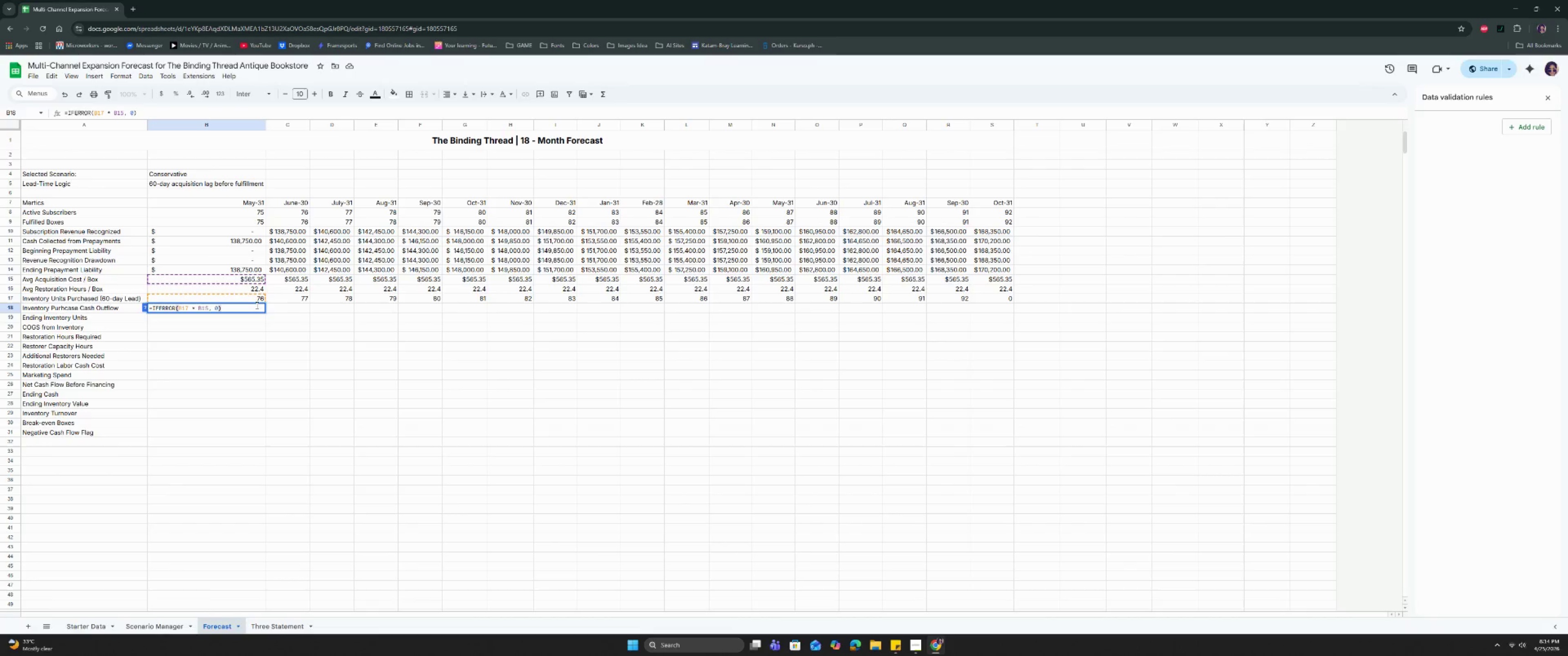 
key(Enter)
 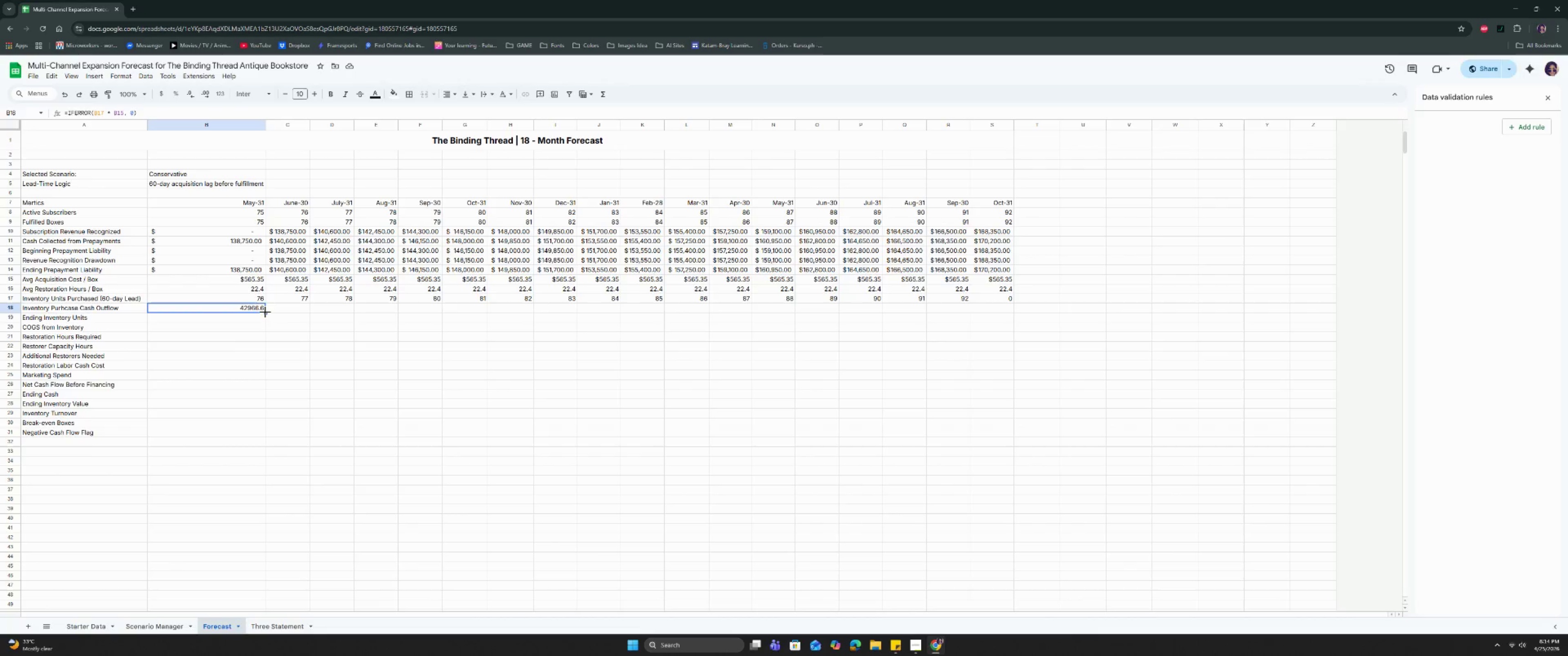 
left_click_drag(start_coordinate=[264, 312], to_coordinate=[992, 309])
 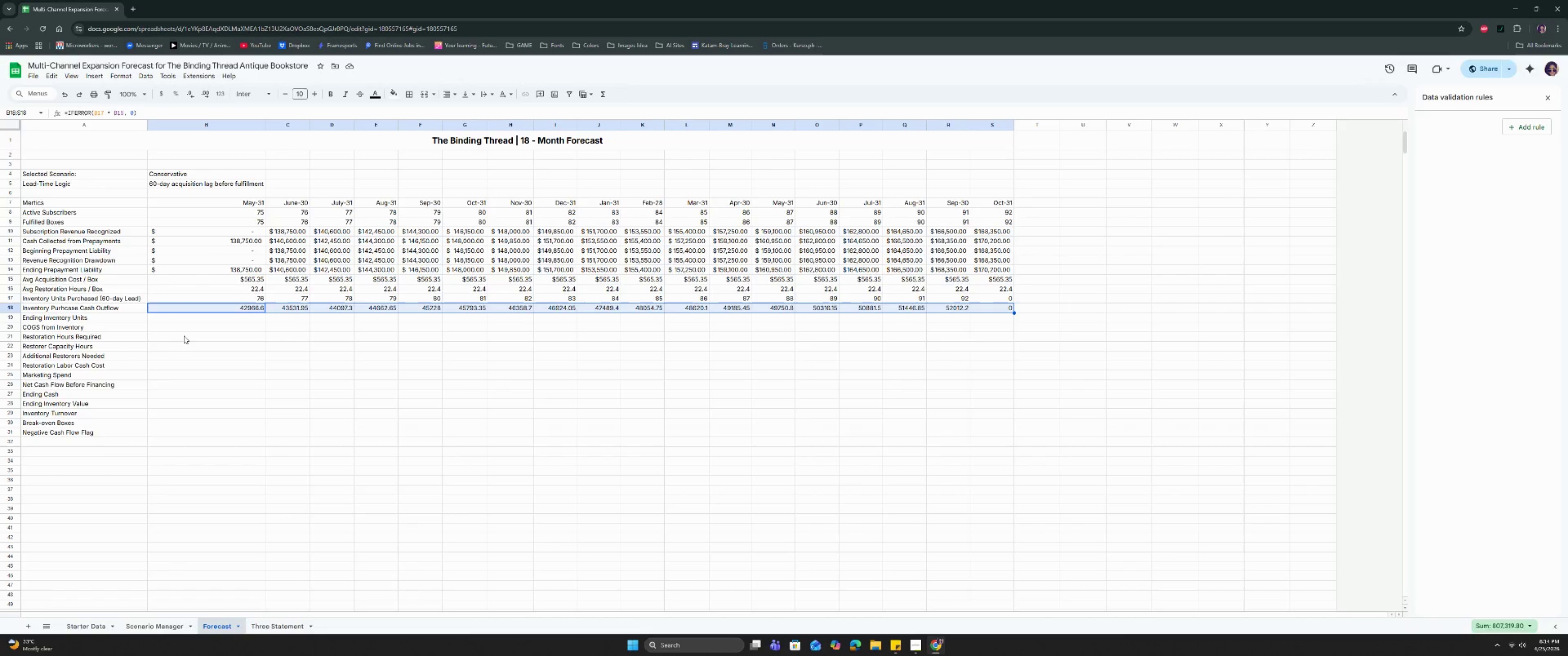 
wait(7.98)
 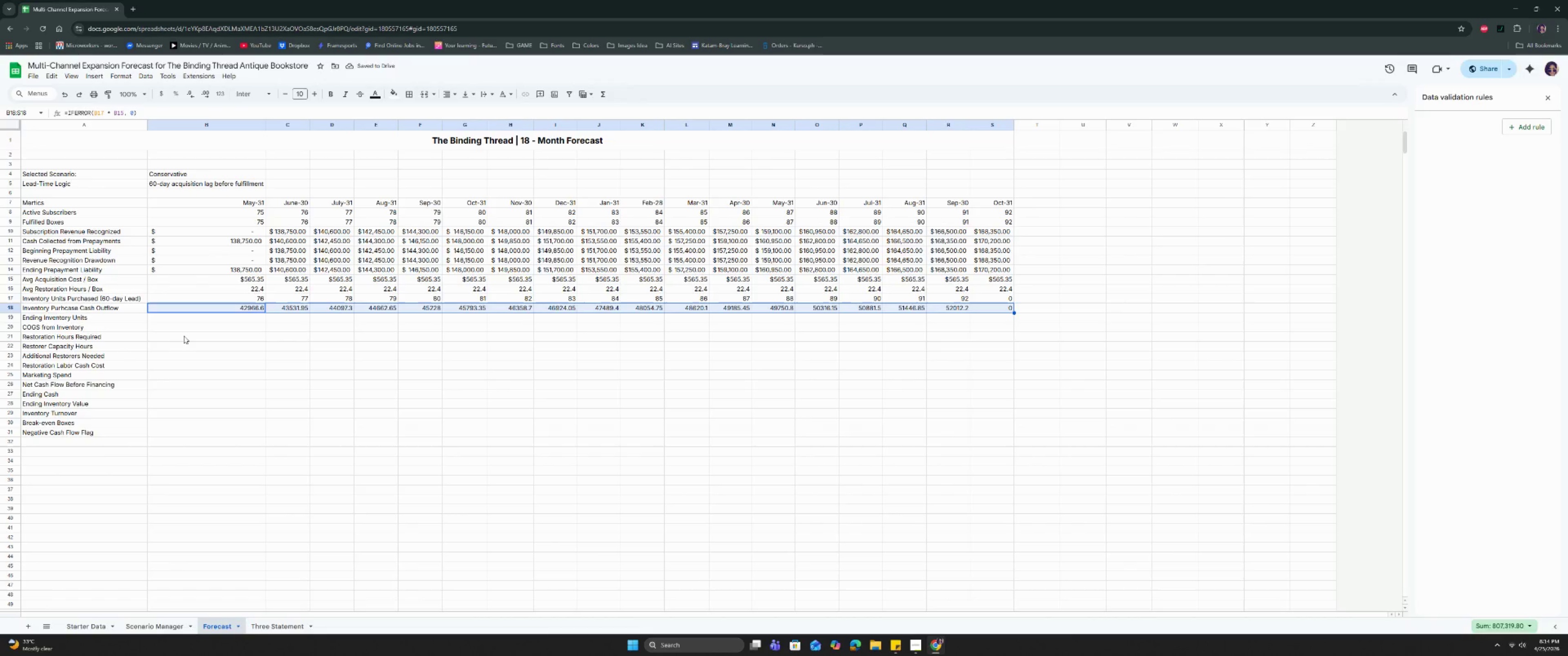 
double_click([287, 308])
 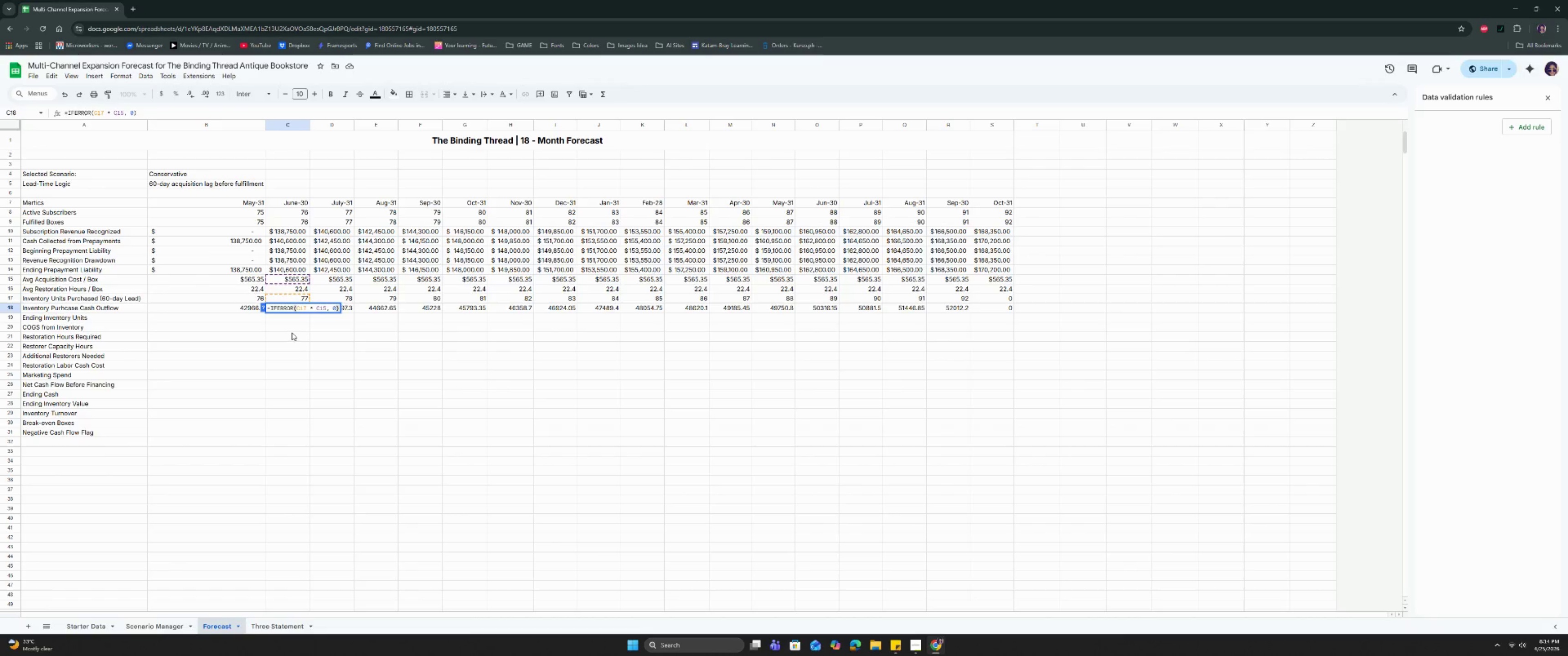 
left_click([292, 333])
 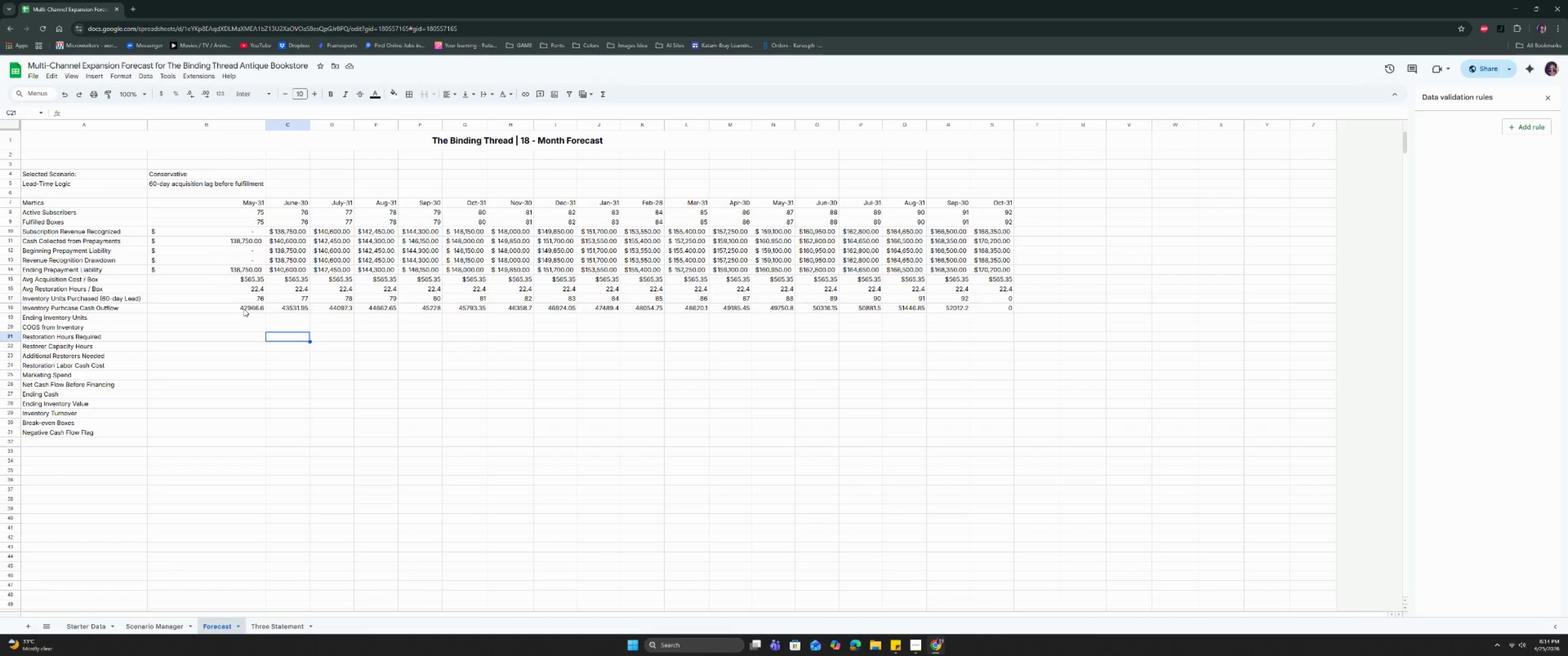 
left_click_drag(start_coordinate=[244, 309], to_coordinate=[989, 306])
 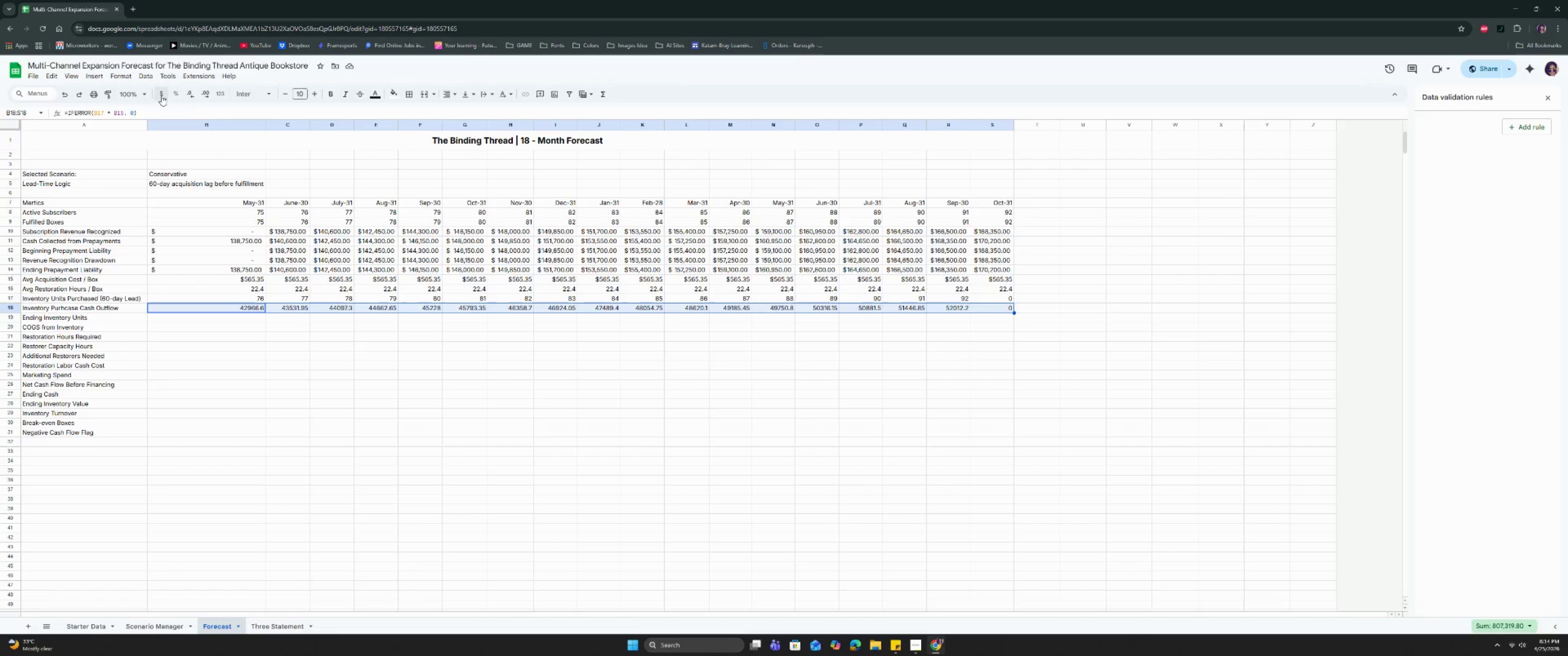 
left_click([126, 75])
 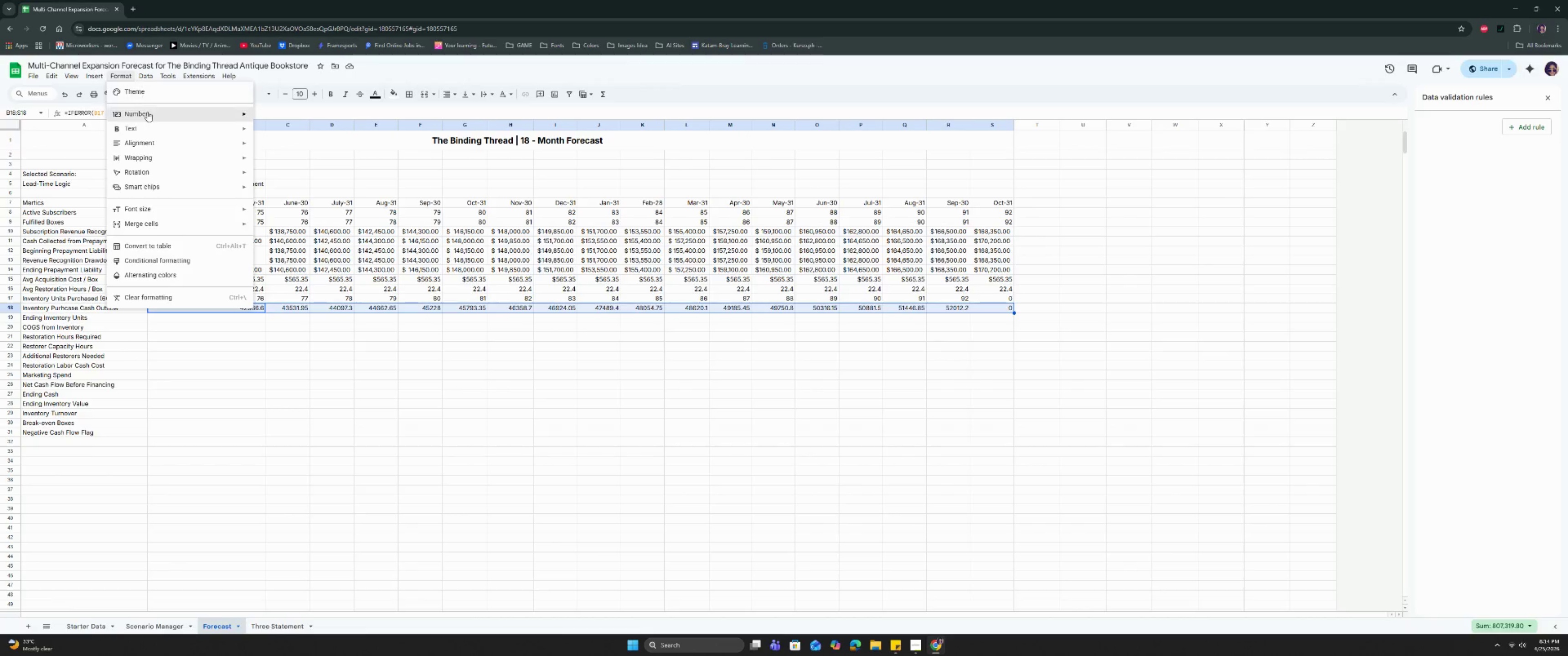 
left_click([147, 113])
 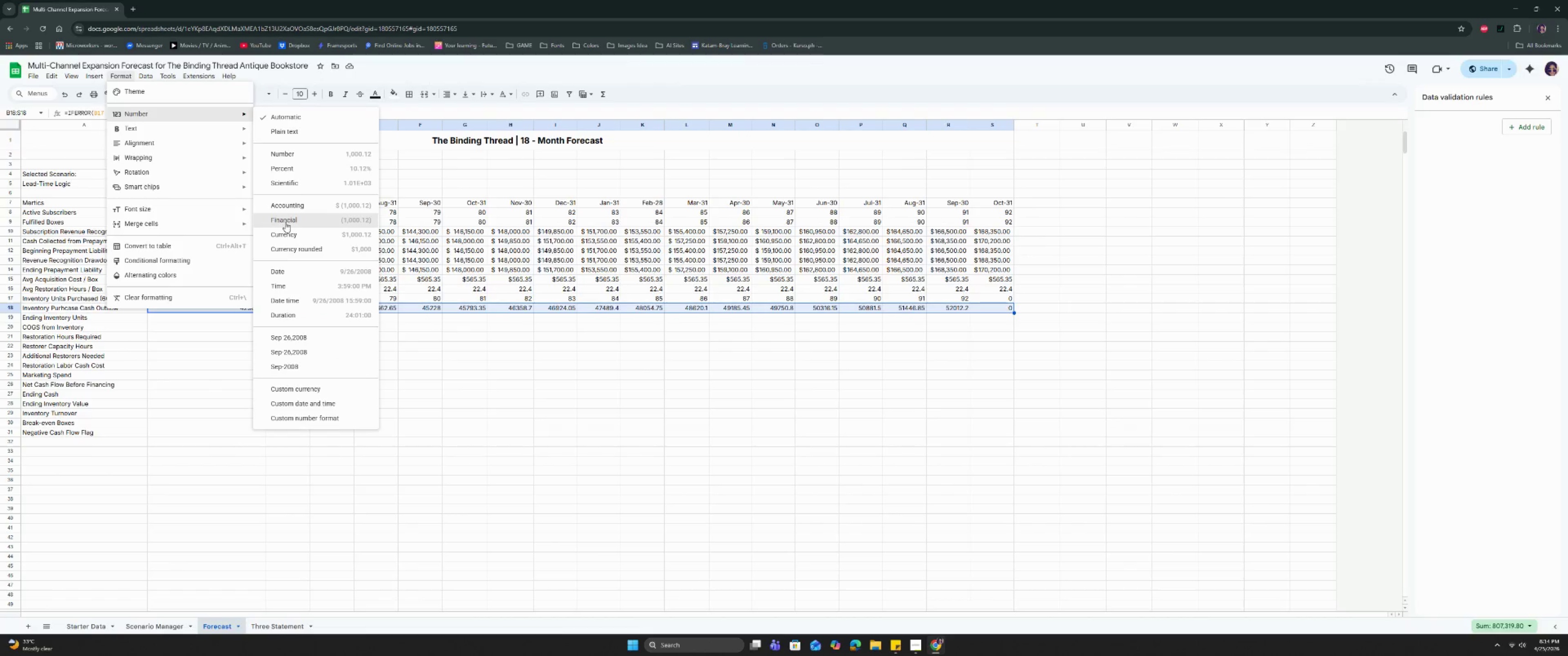 
left_click([287, 210])
 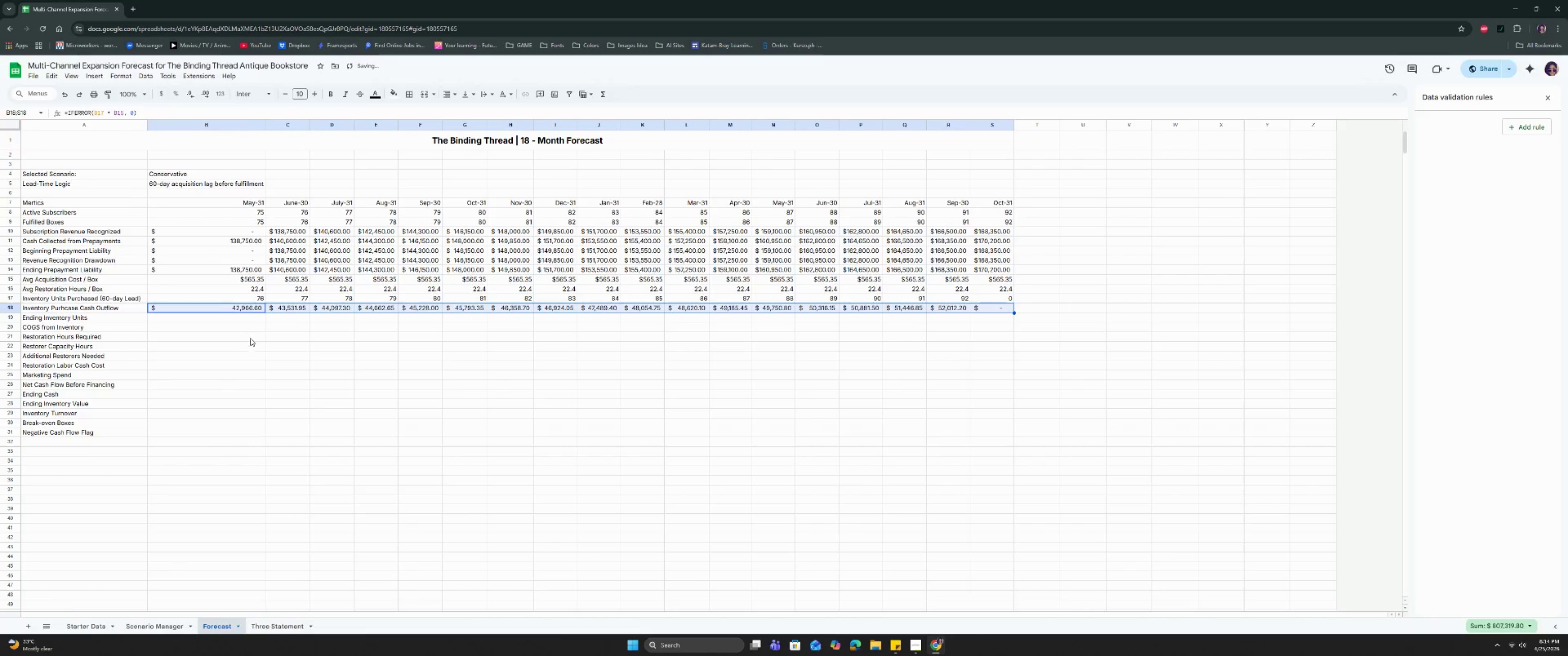 
left_click([255, 344])
 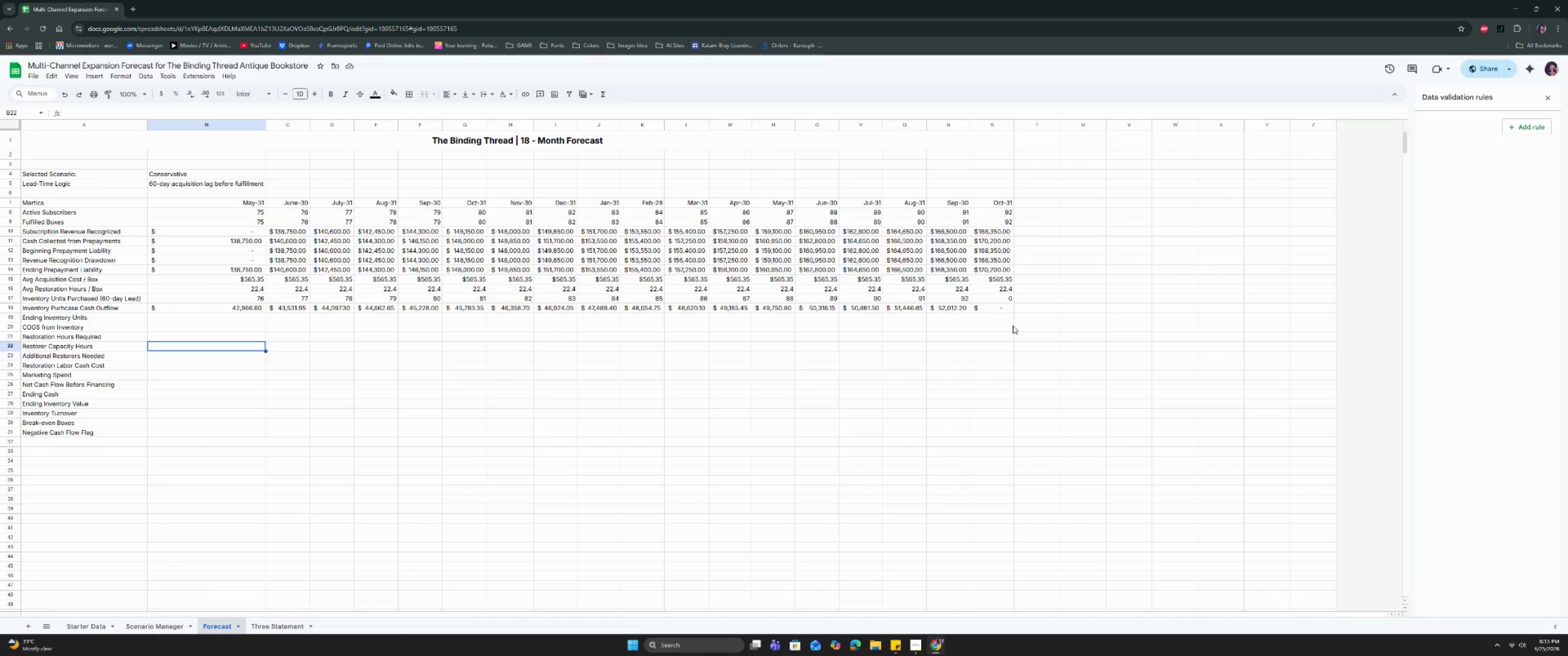 
wait(48.15)
 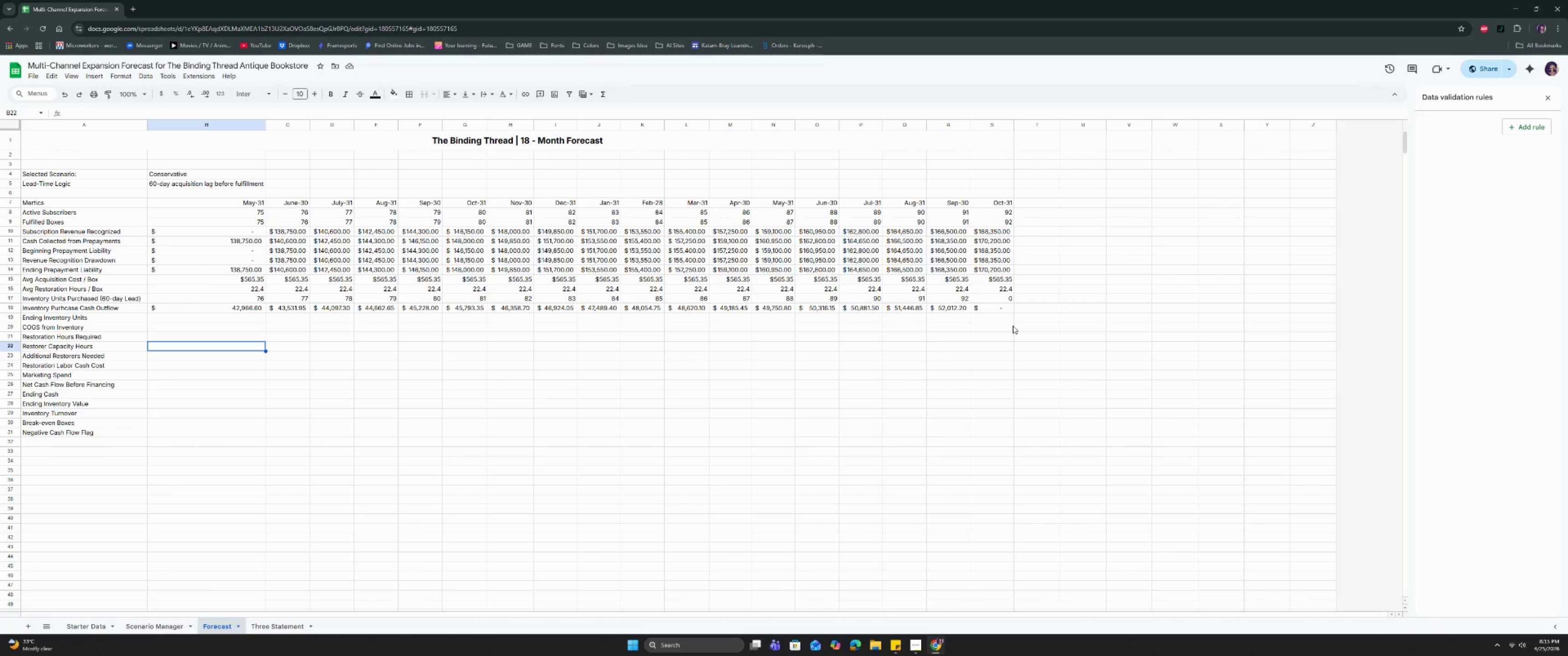 
double_click([232, 316])
 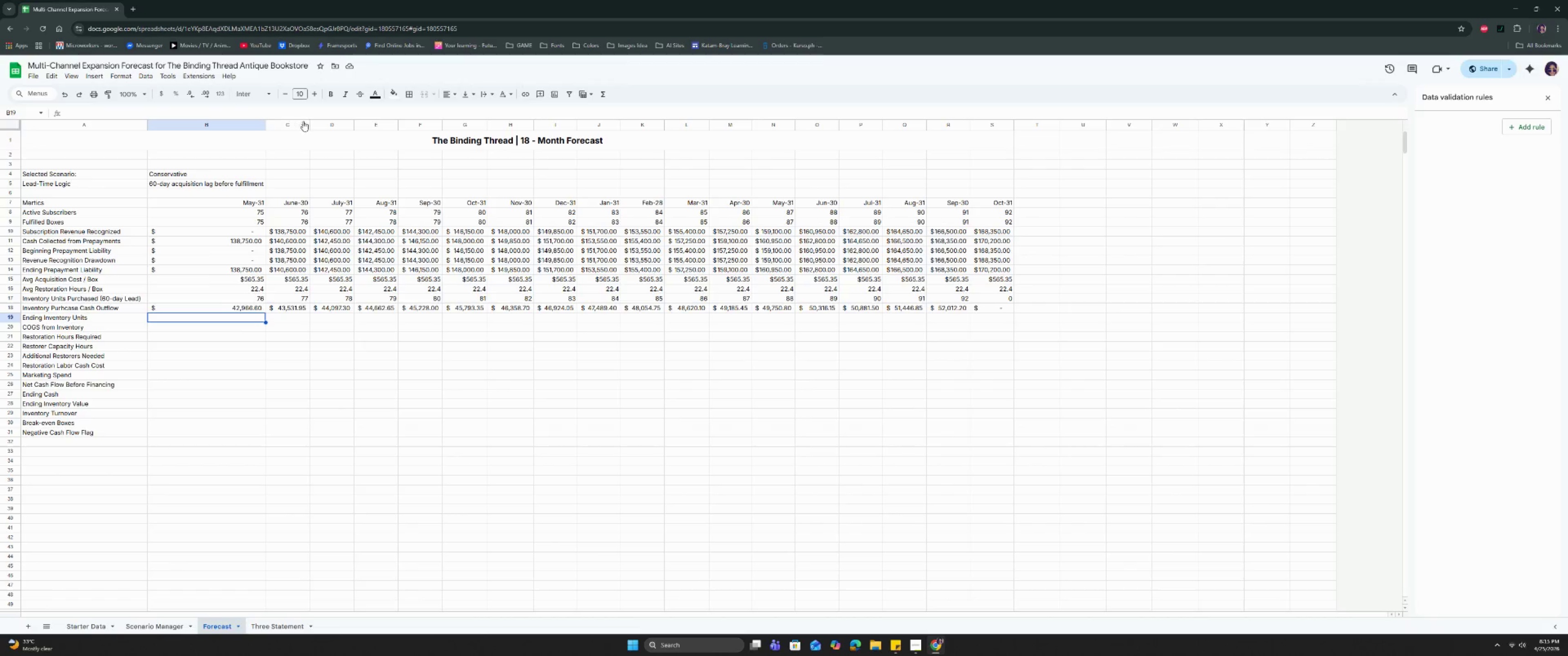 
double_click([311, 125])
 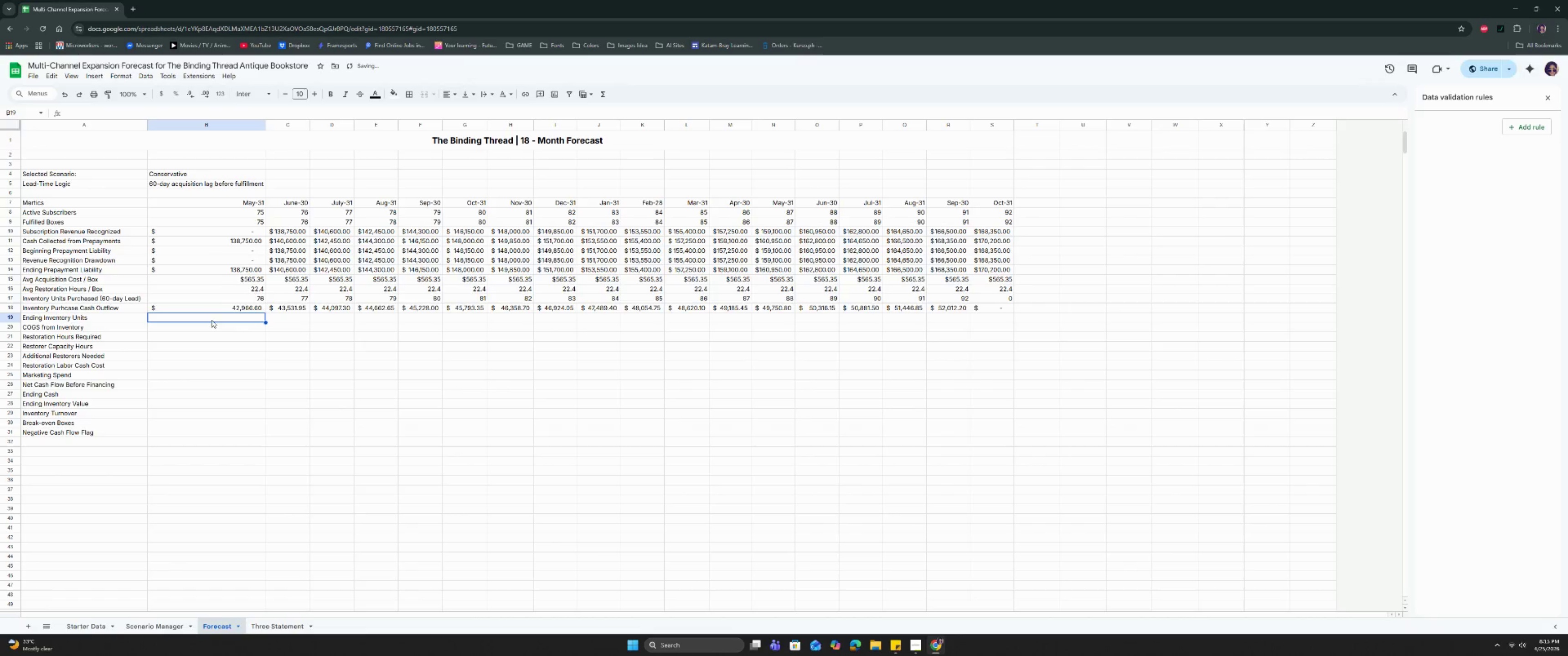 
left_click([212, 321])
 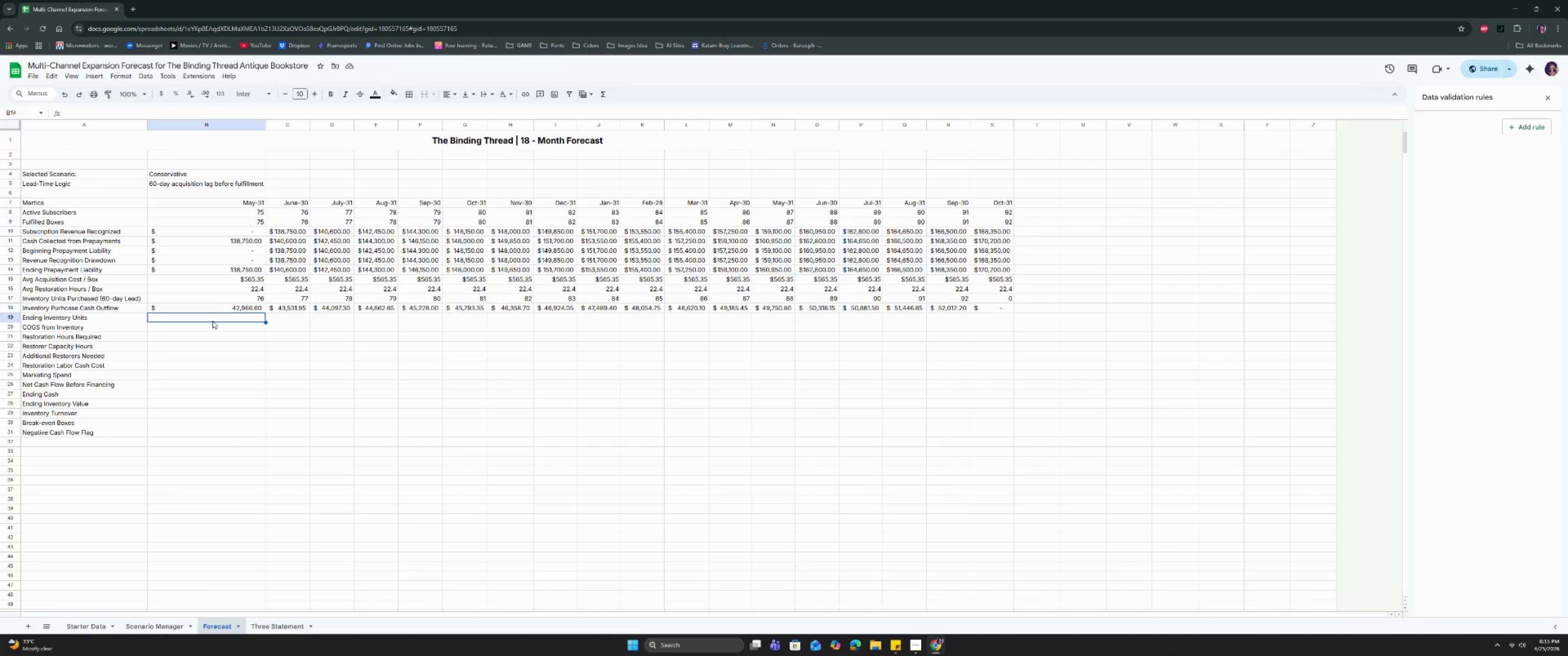 
wait(9.48)
 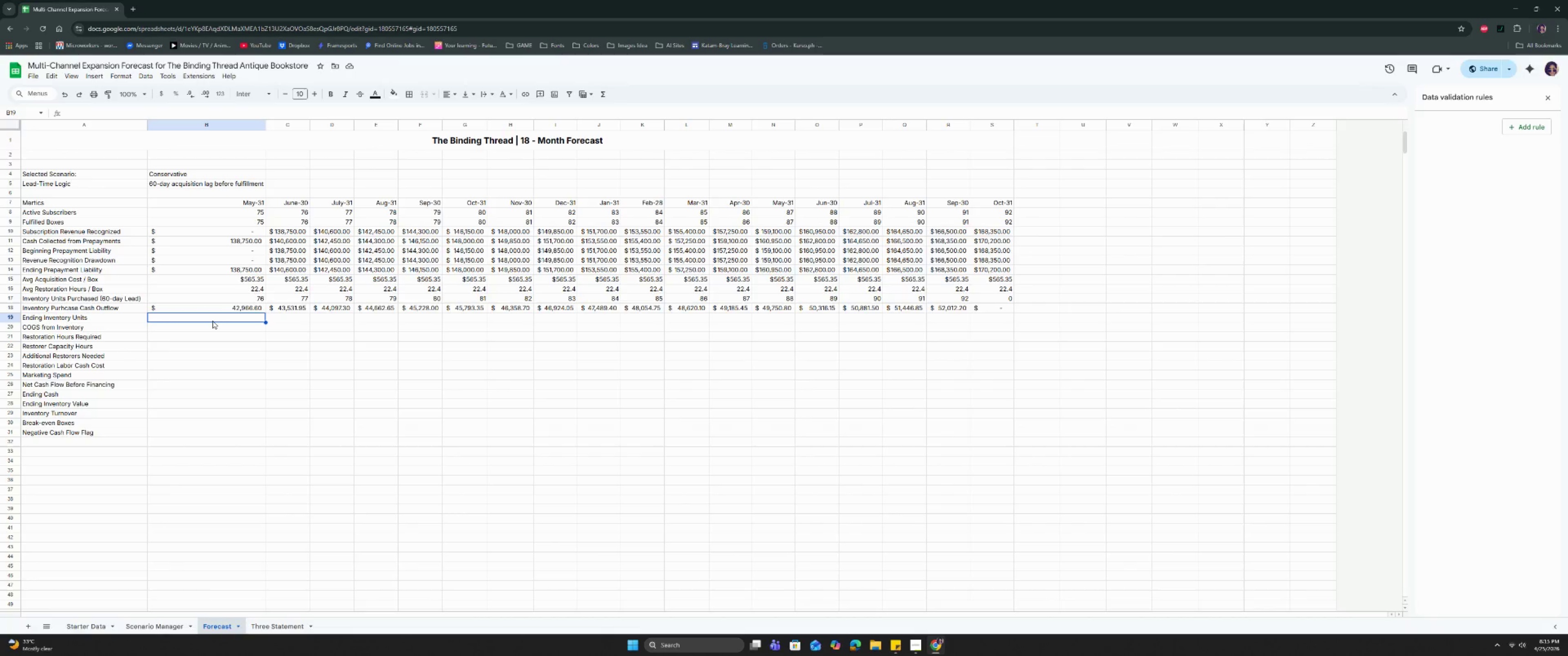 
type(=MAX)
 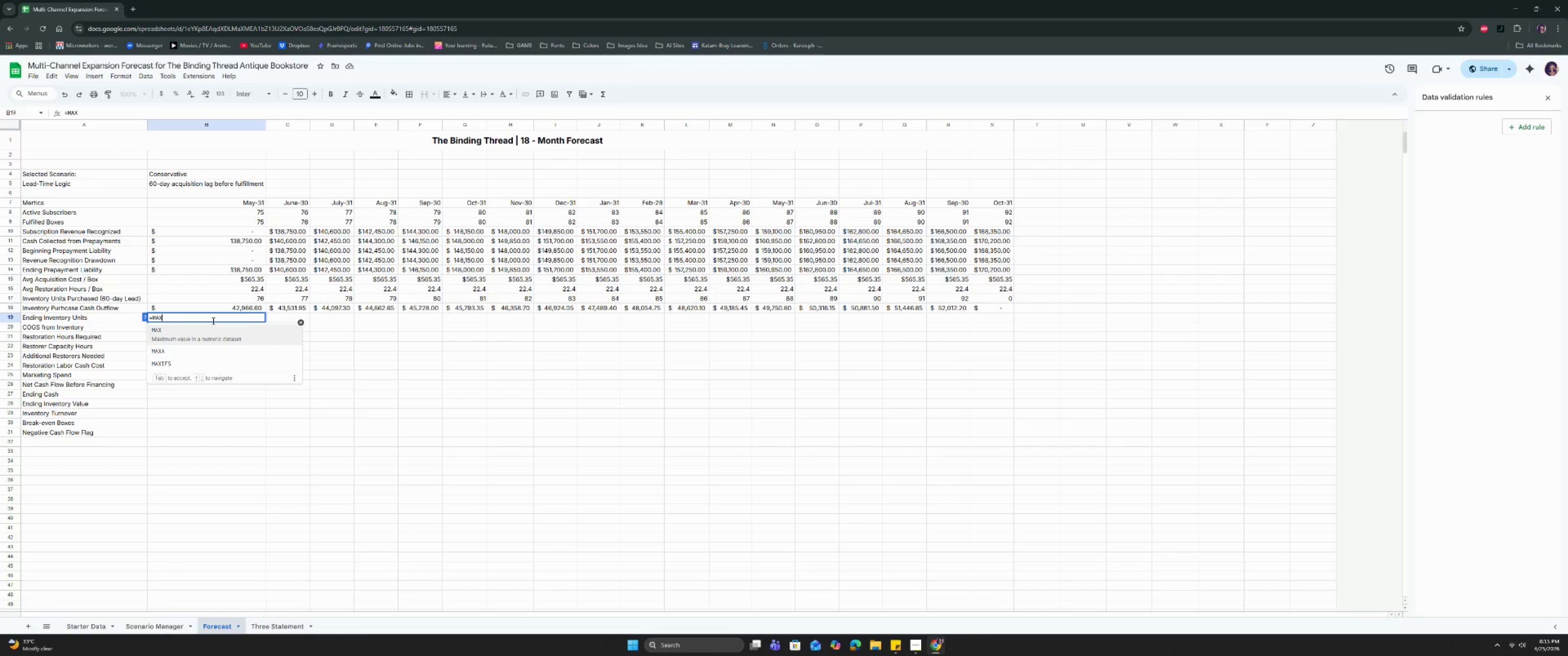 
key(Enter)
 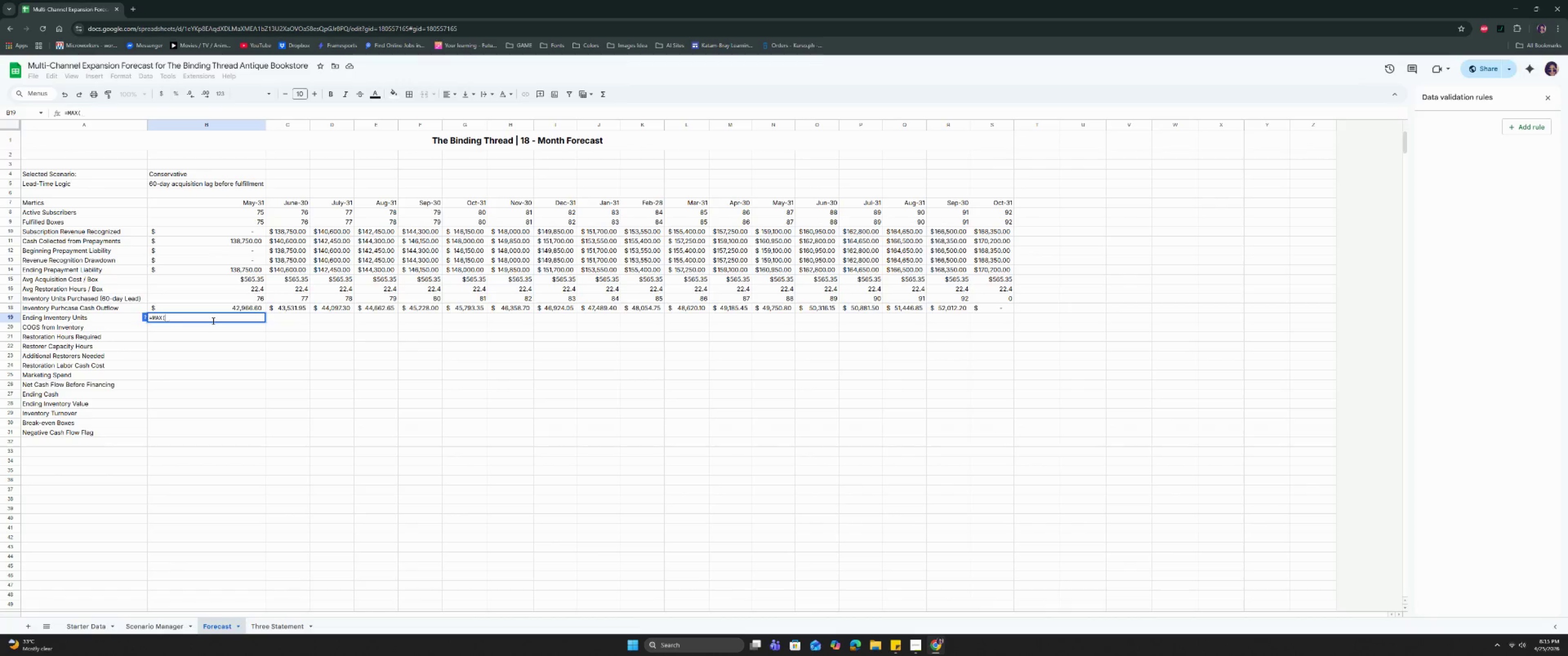 
type(0, 80 + )
 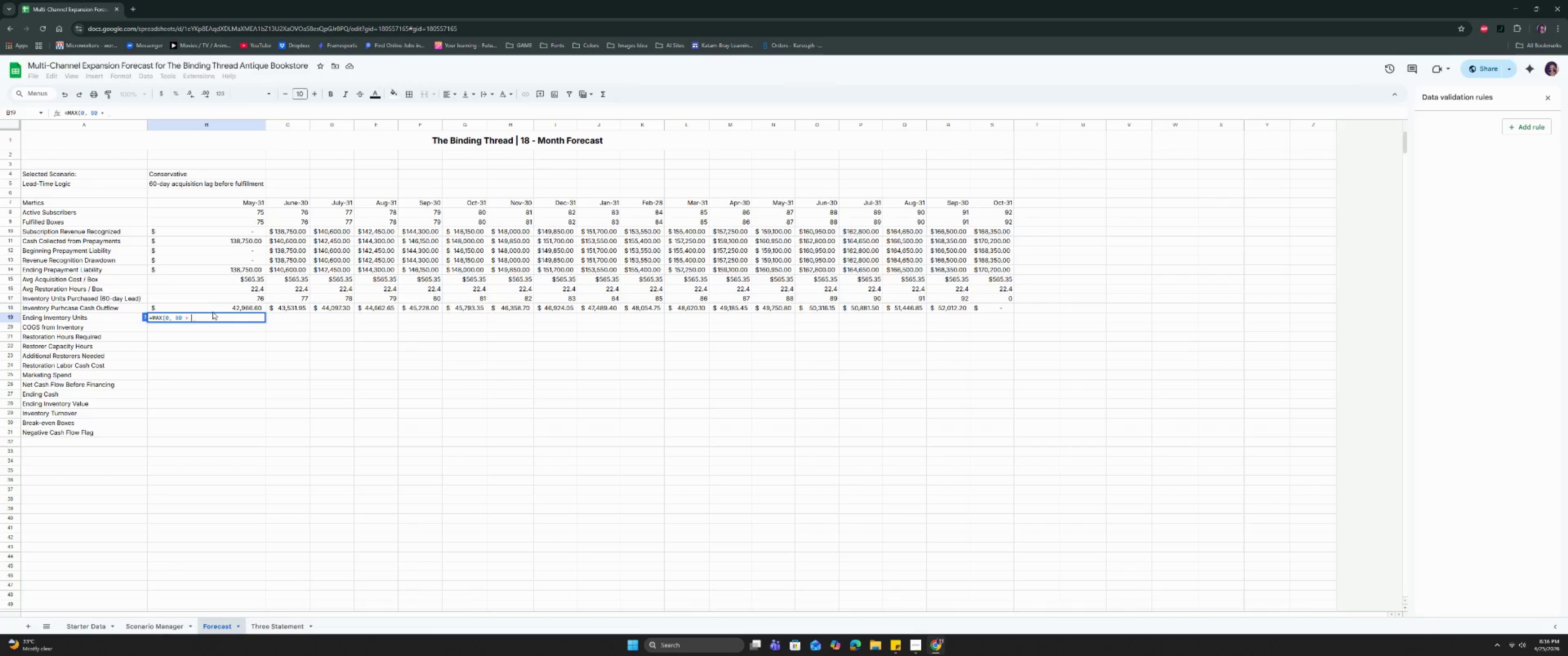 
wait(11.61)
 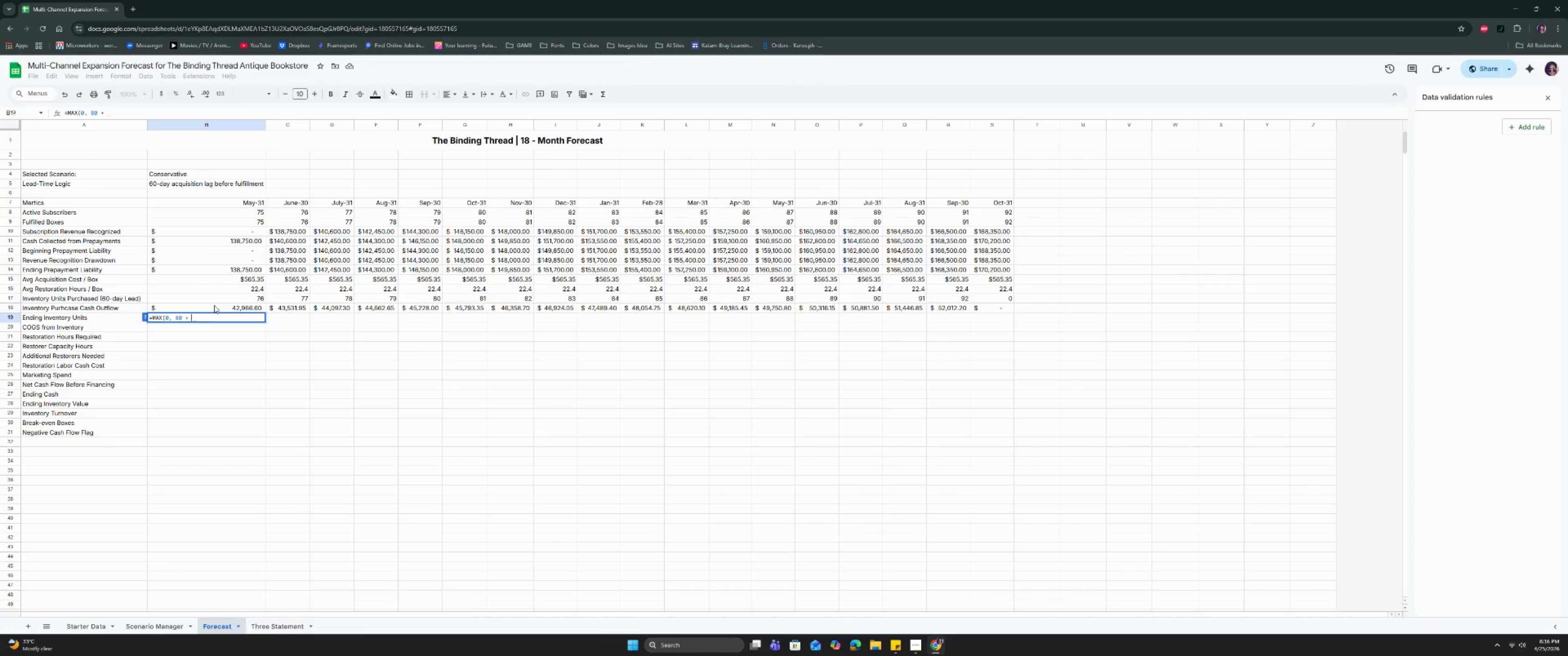 
key(Space)
 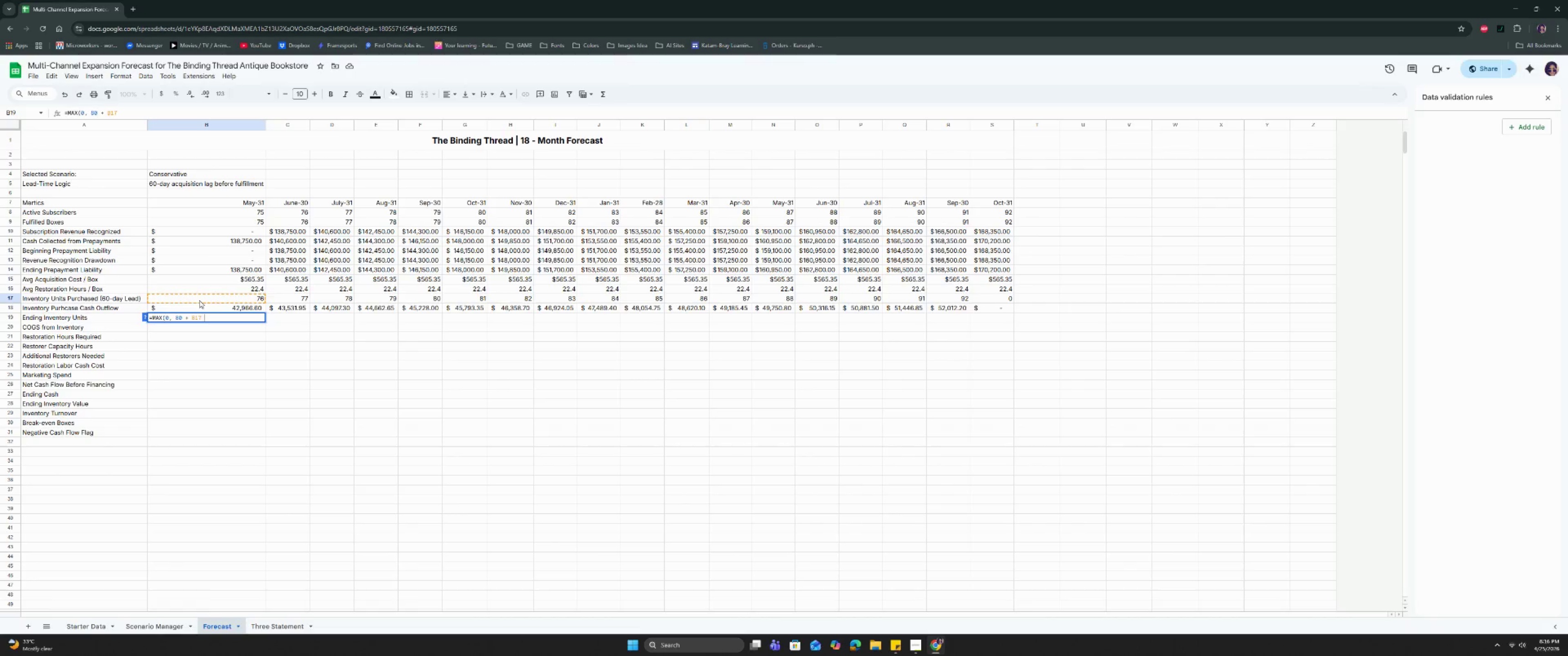 
key(Minus)
 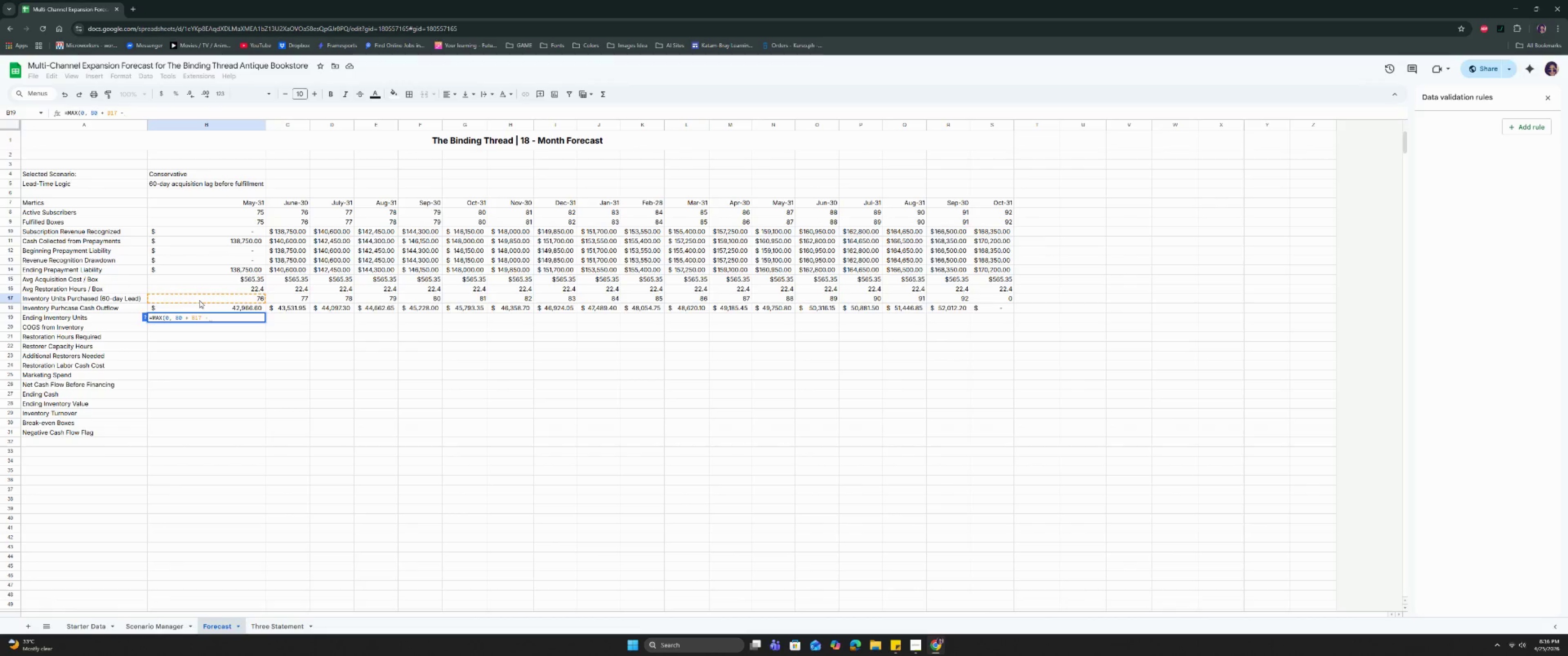 
key(Space)
 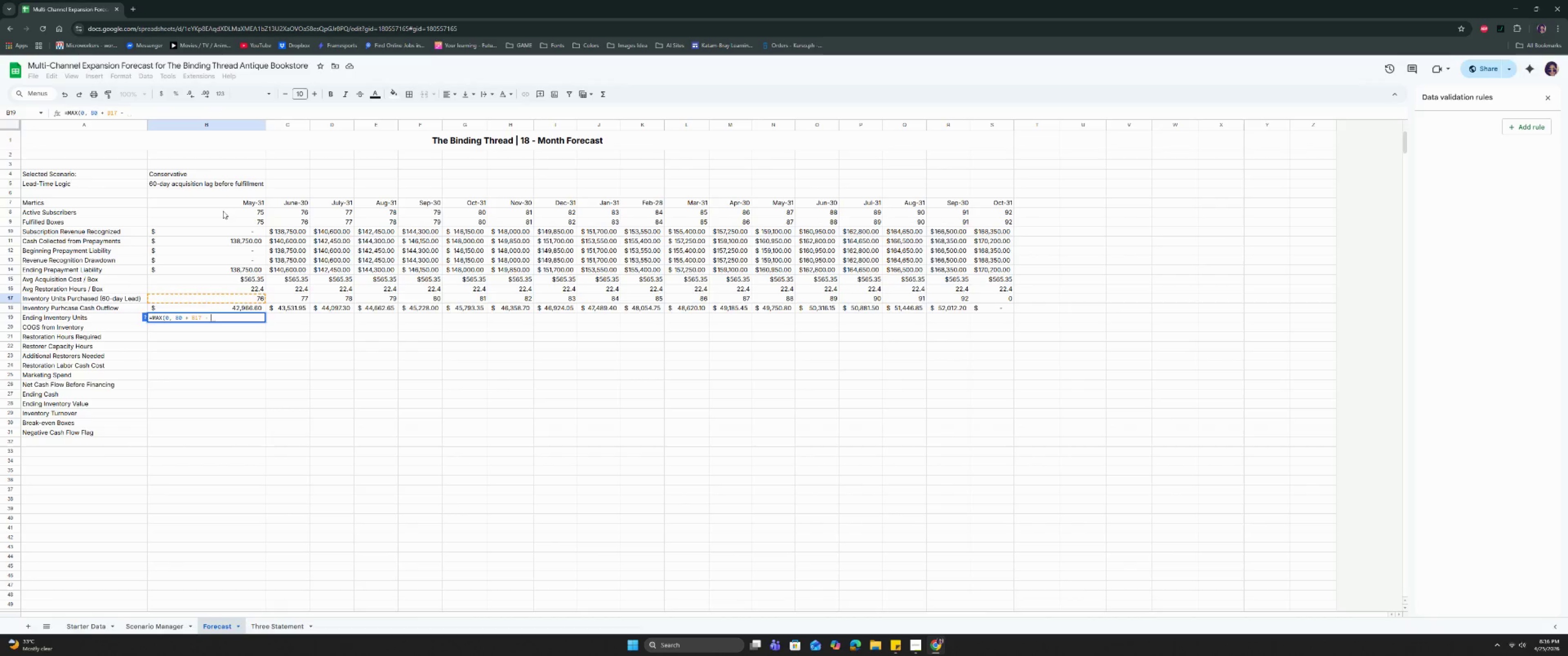 
left_click([190, 223])
 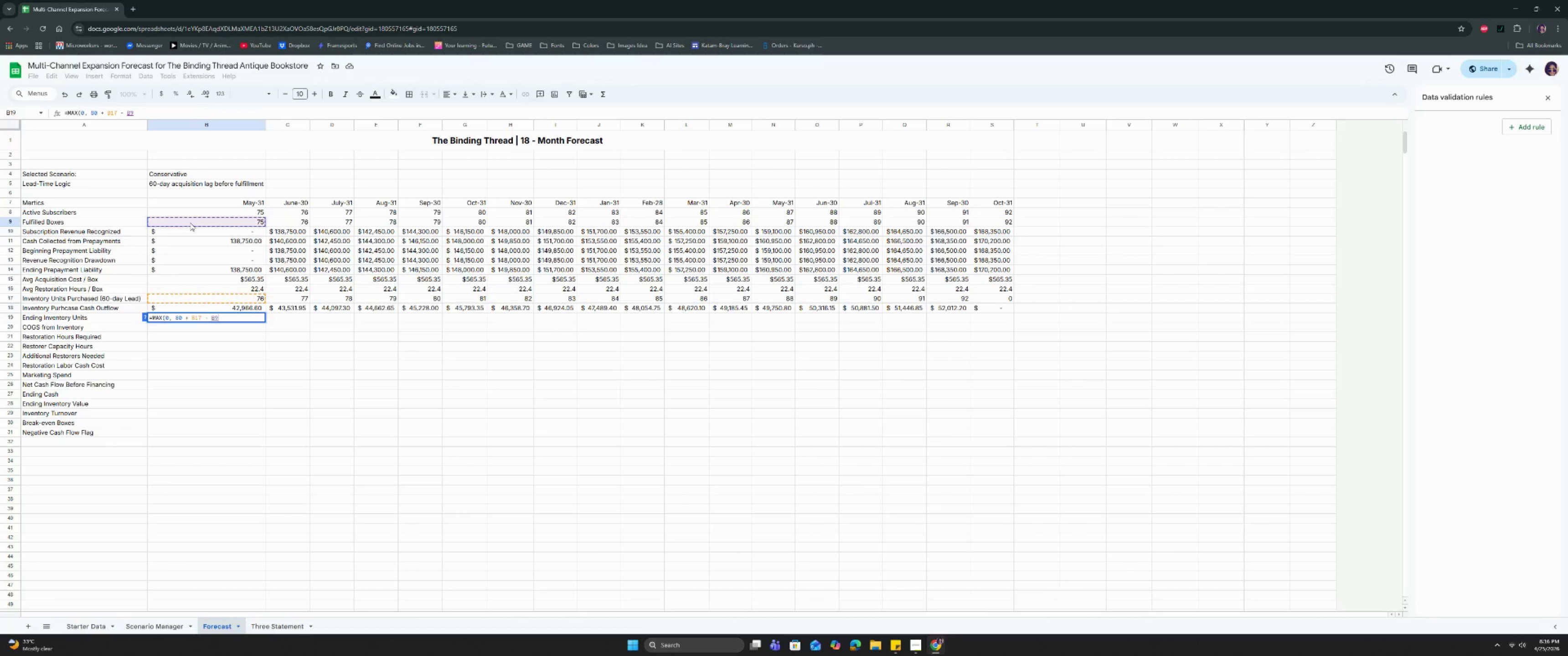 
key(Enter)
 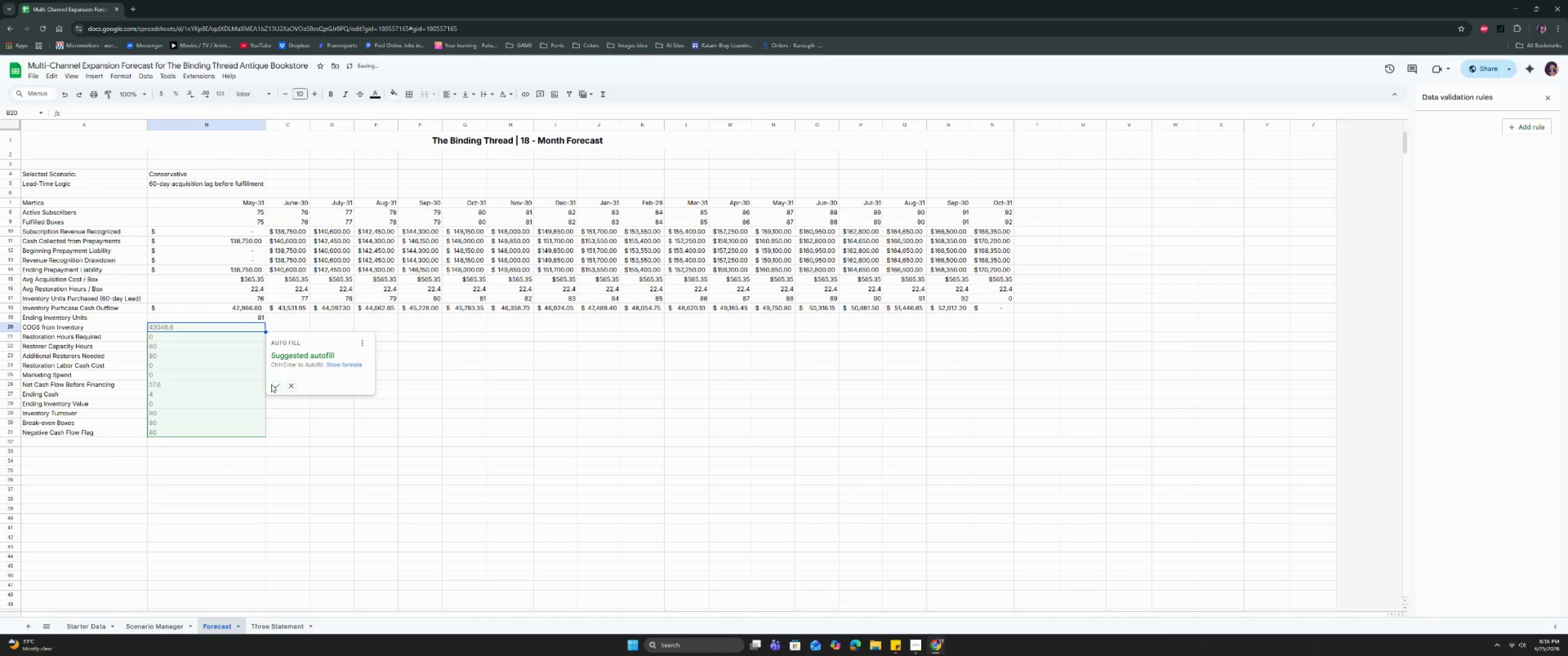 
left_click([291, 382])
 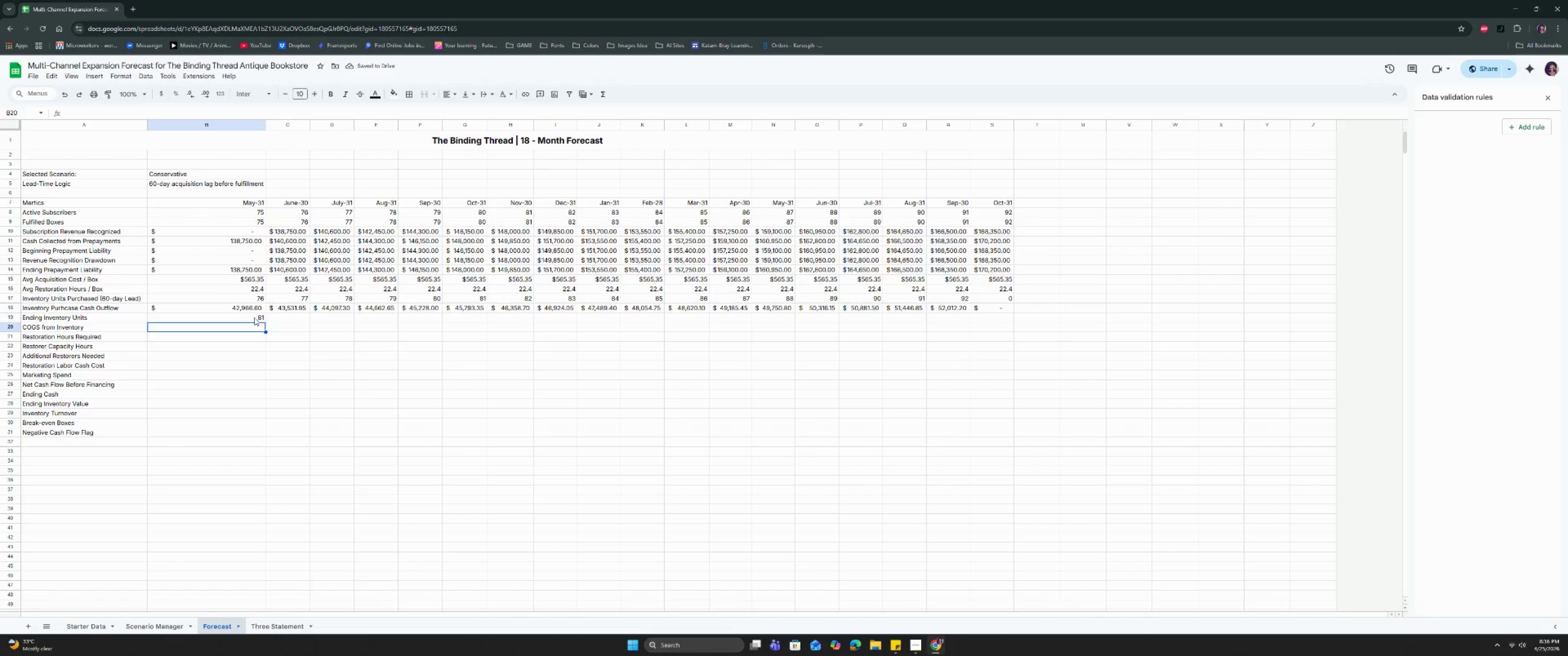 
left_click([254, 318])
 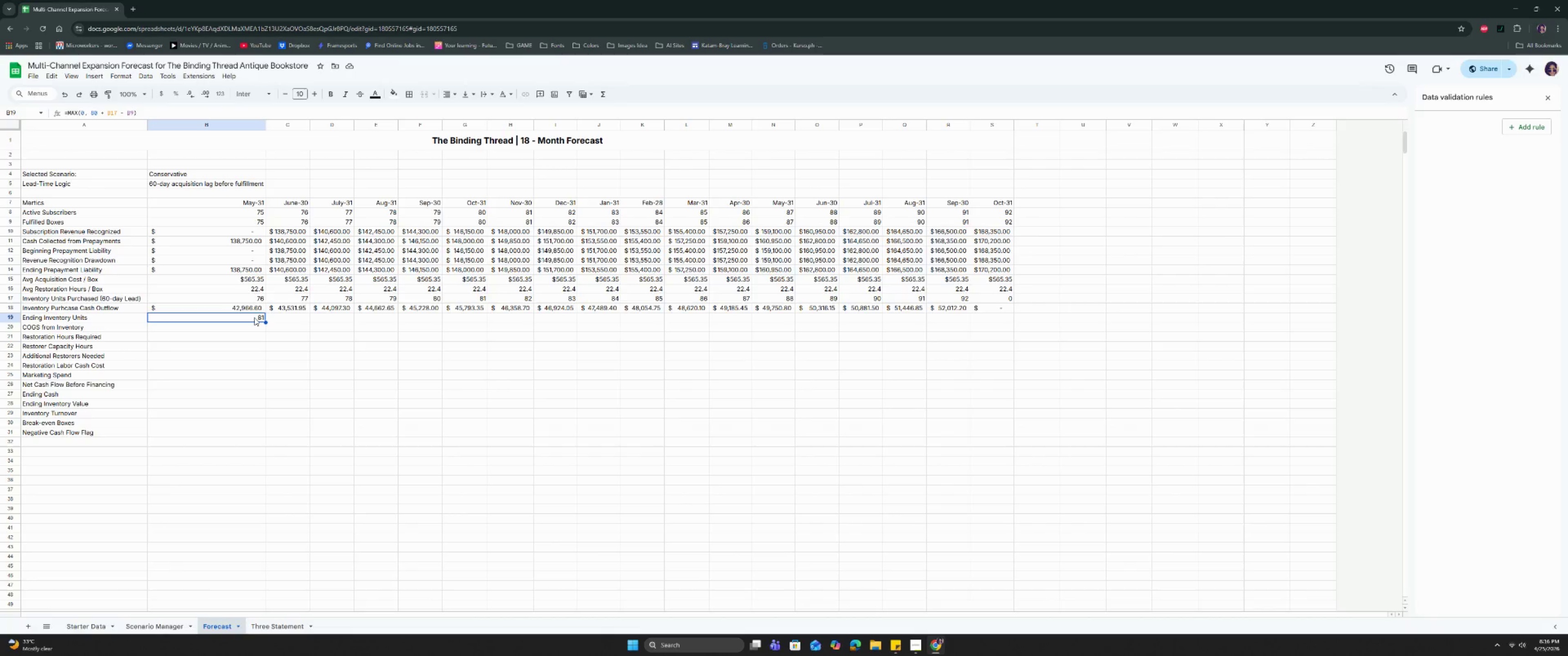 
wait(5.04)
 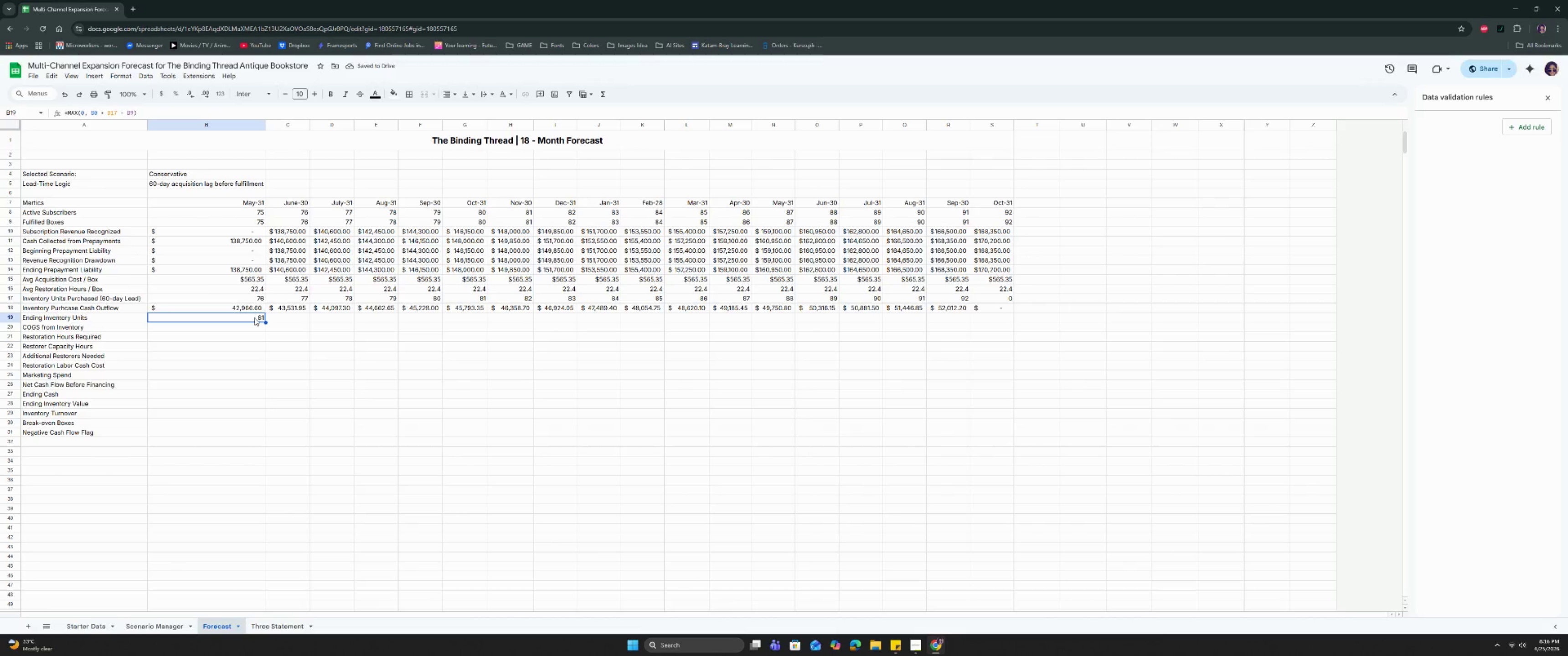 
left_click([266, 320])
 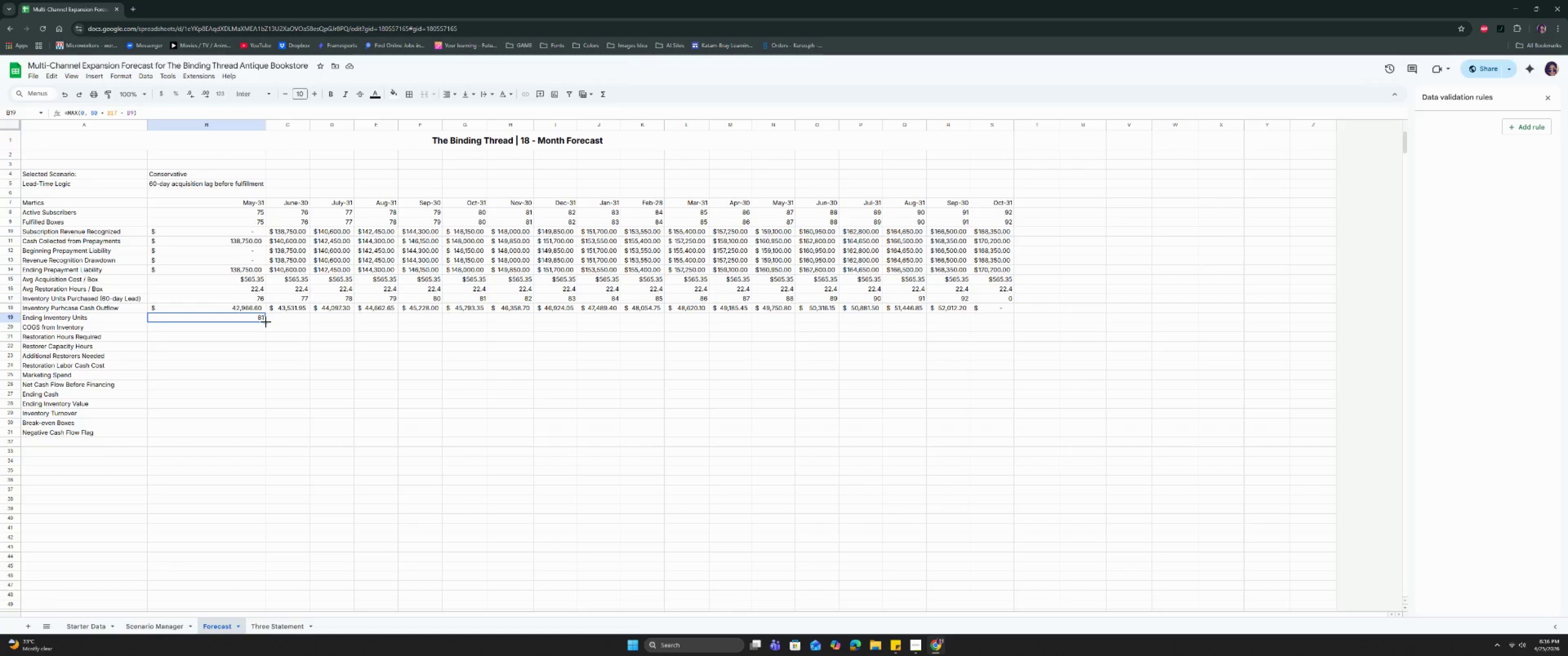 
left_click_drag(start_coordinate=[266, 322], to_coordinate=[1001, 327])
 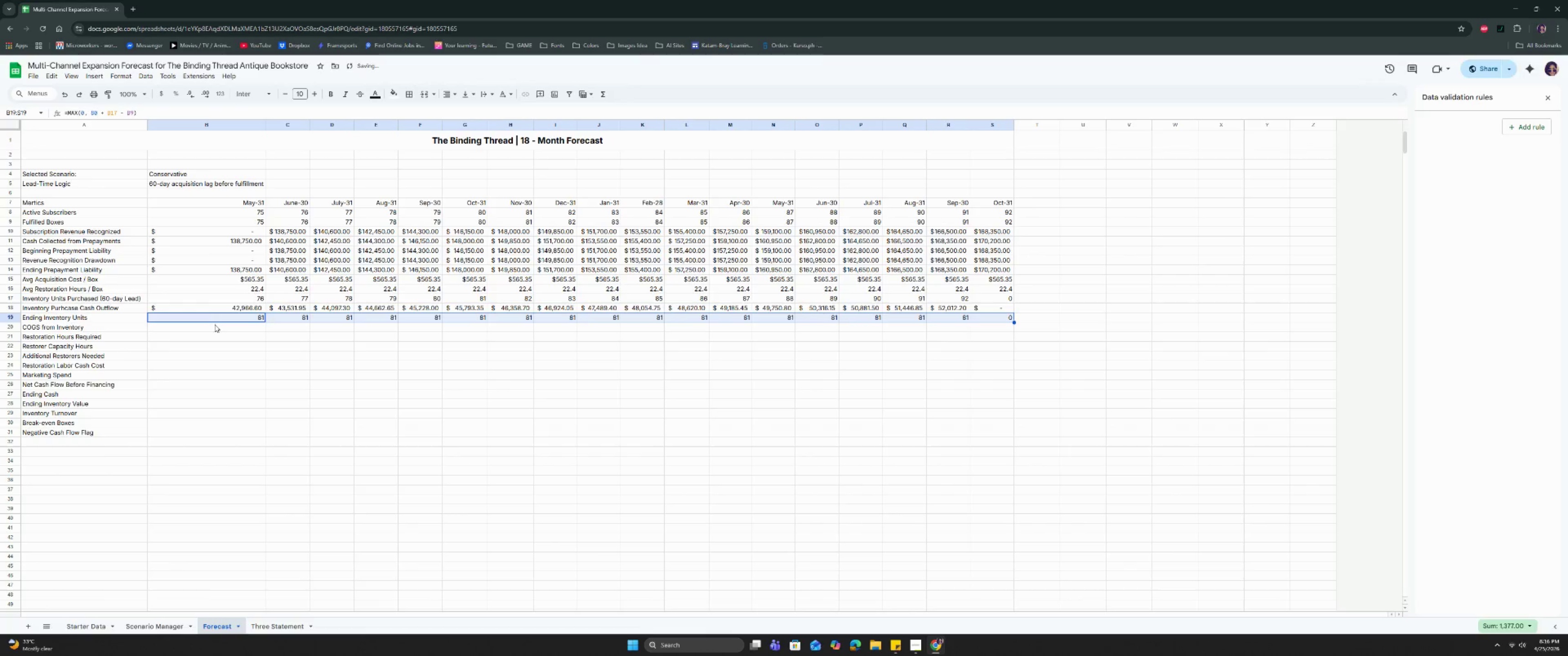 
left_click([217, 332])
 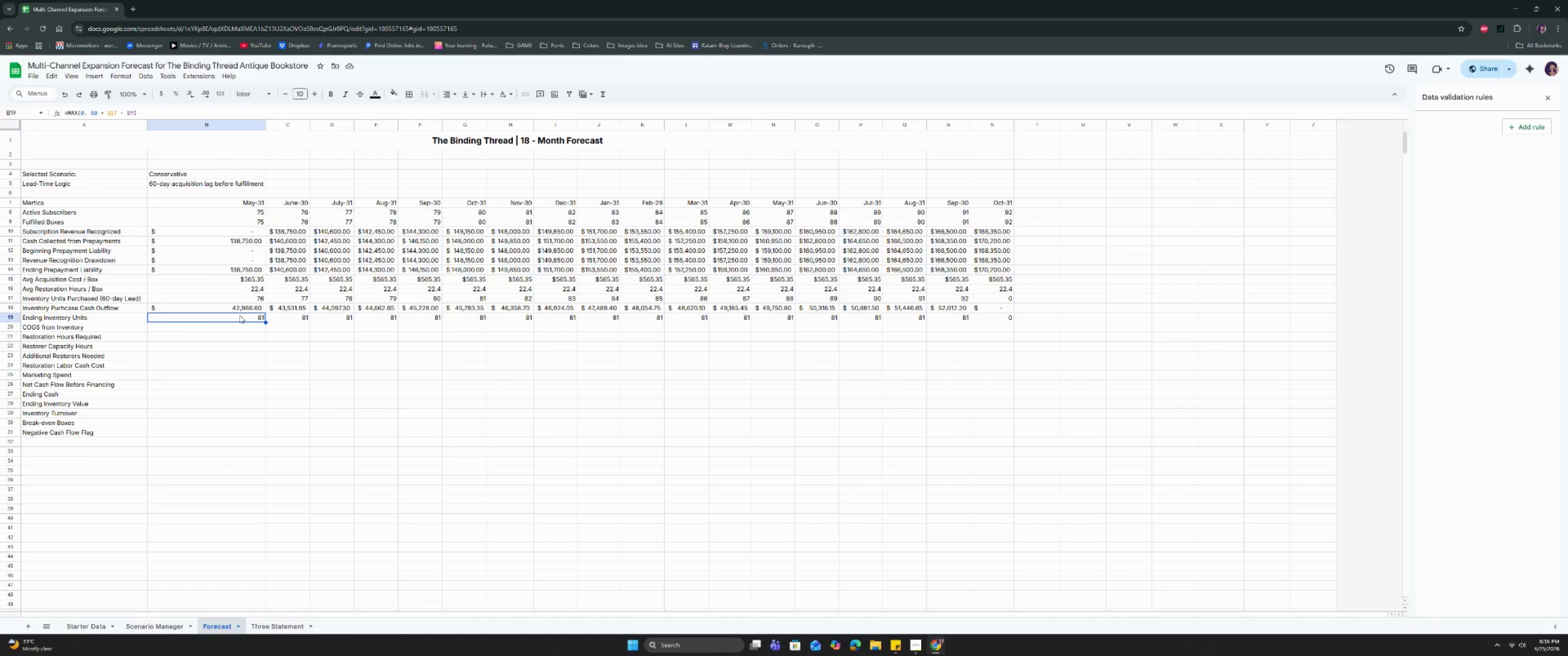 
wait(12.12)
 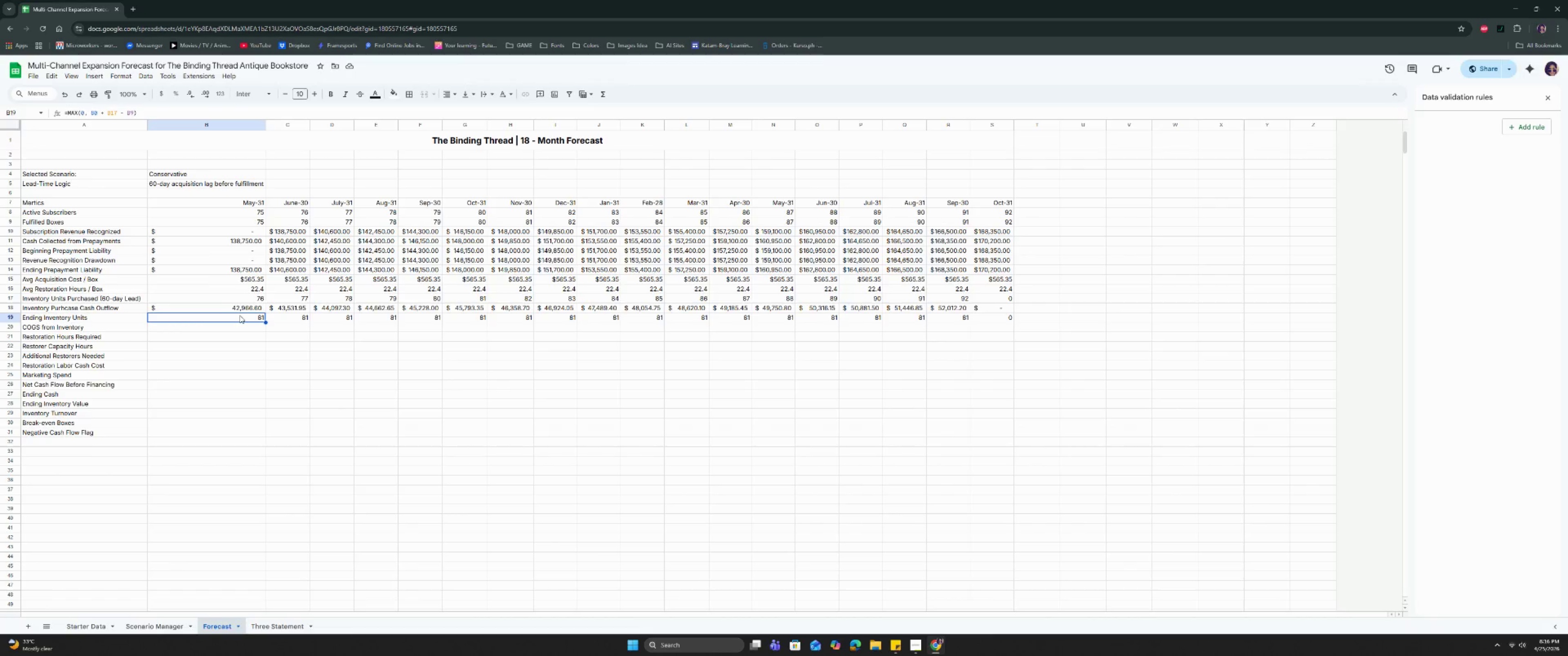 
double_click([284, 320])
 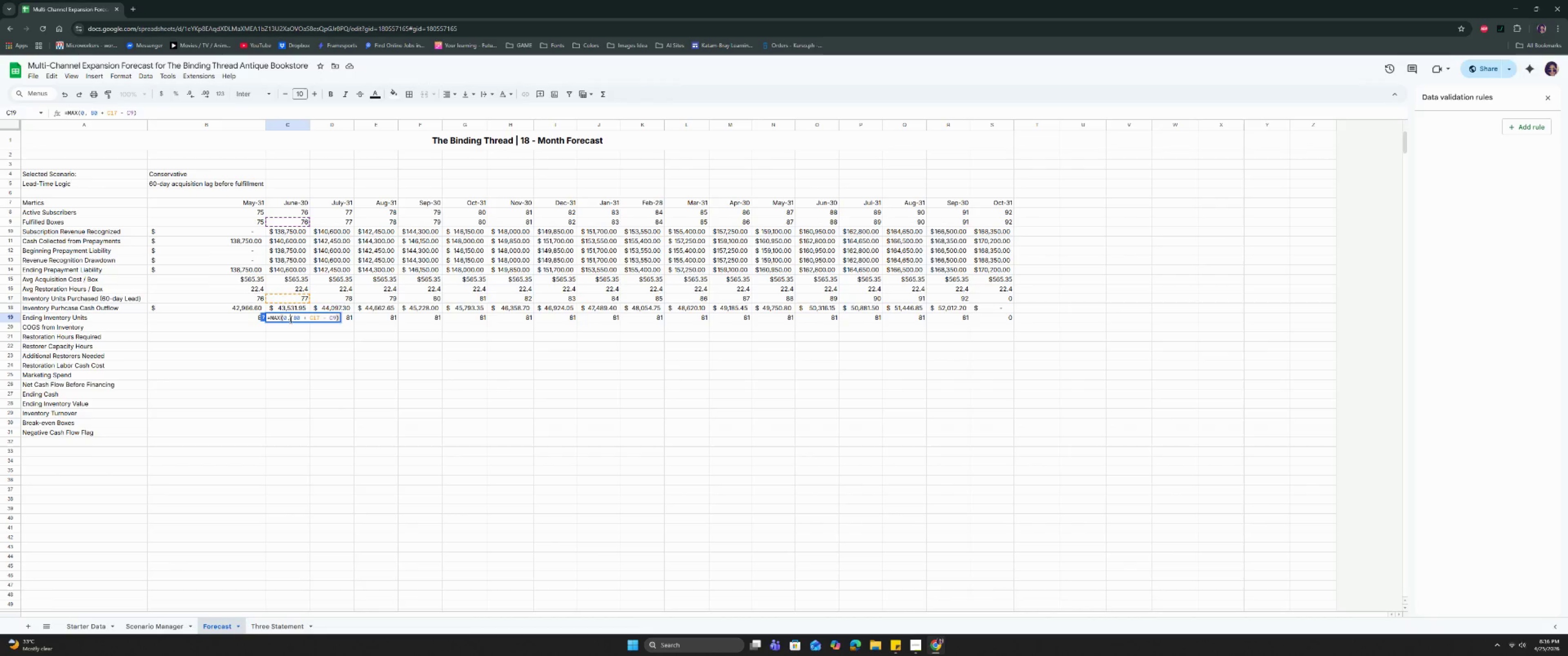 
double_click([290, 319])
 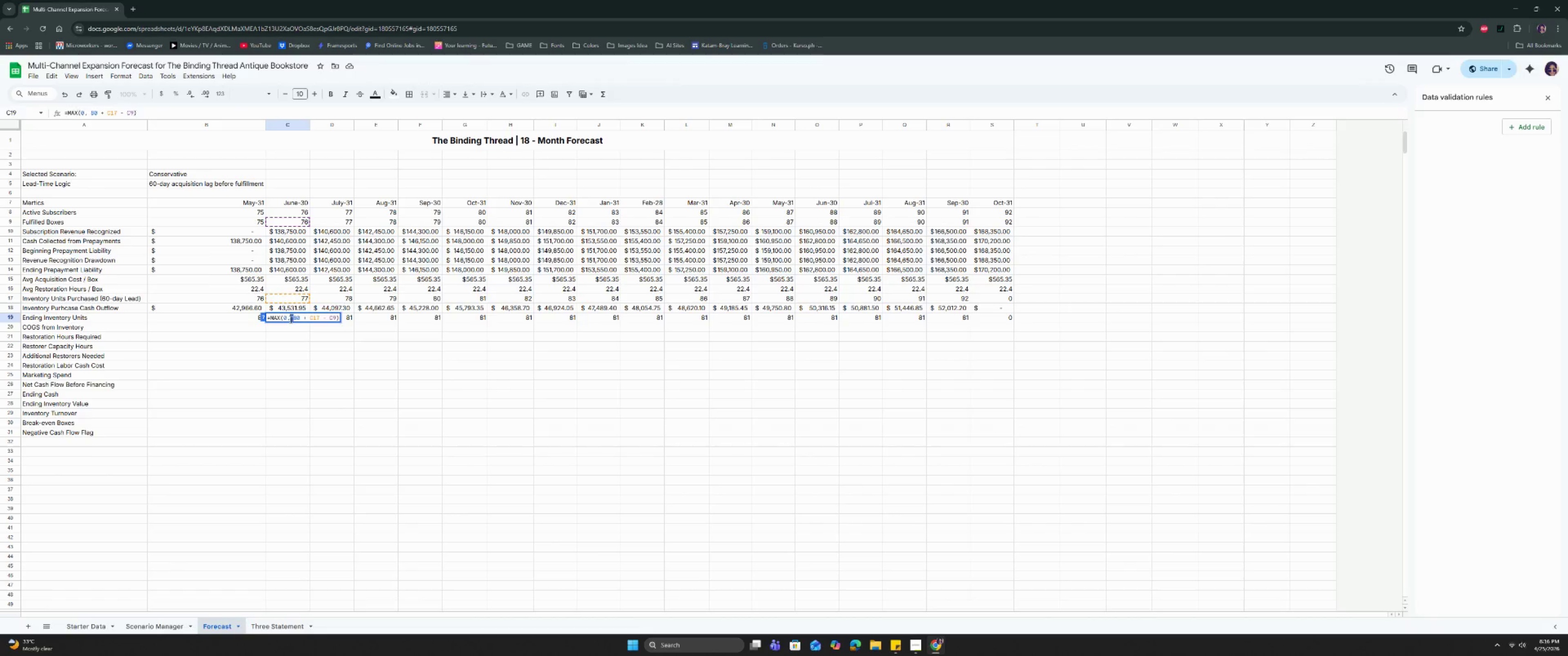 
triple_click([290, 319])
 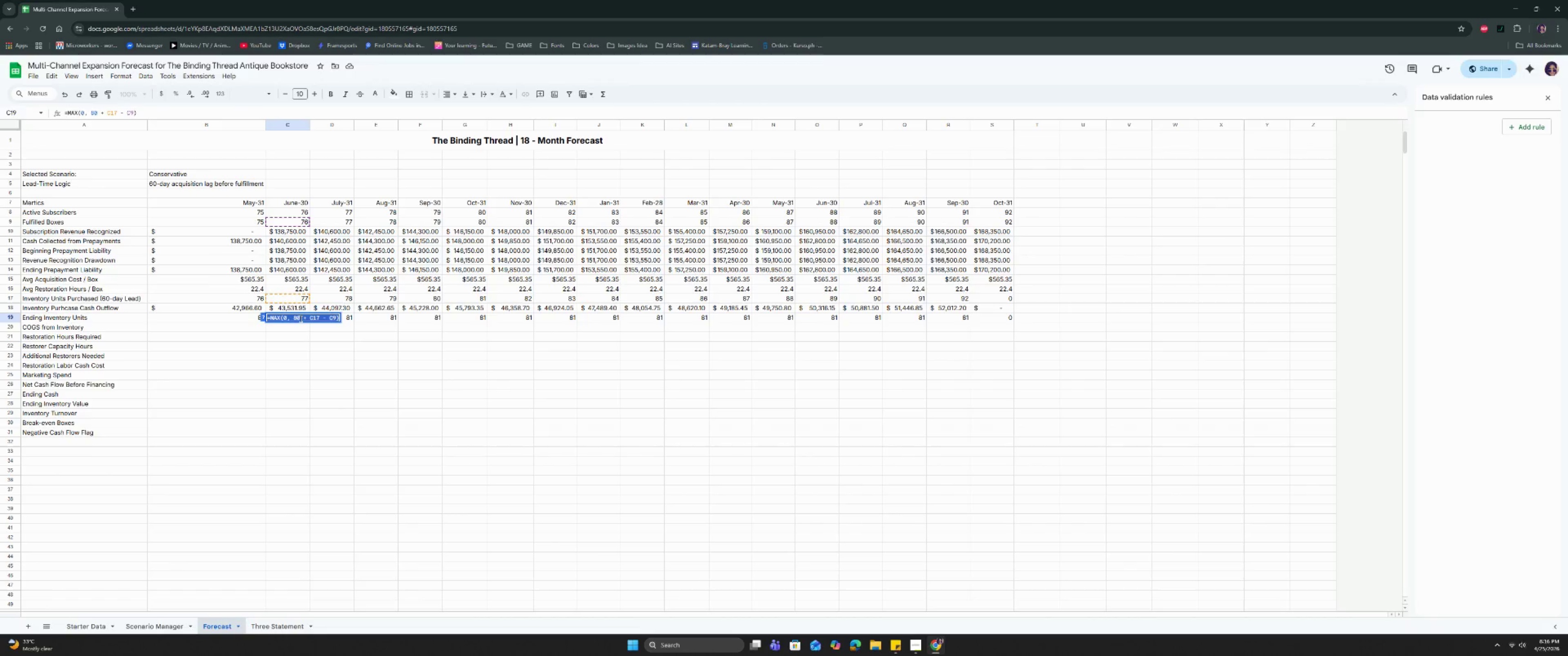 
type(=MAX)
 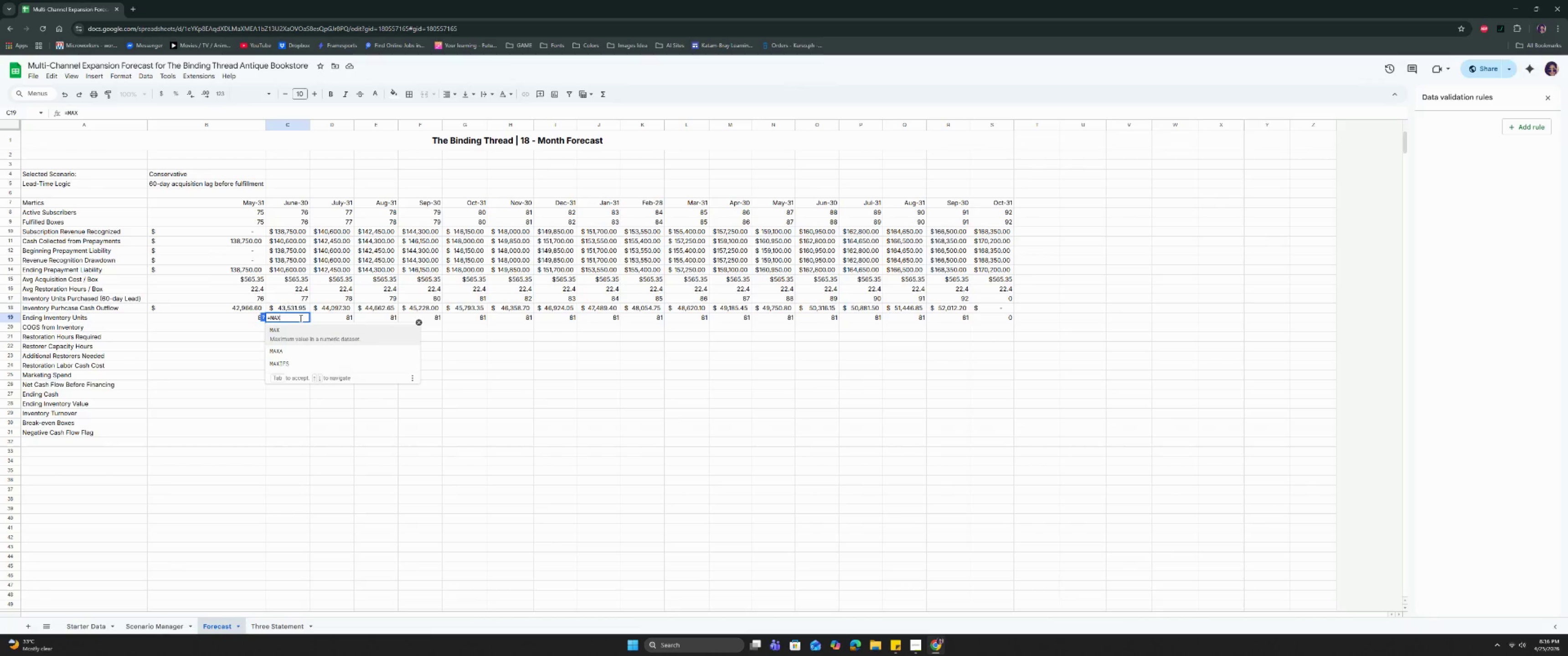 
key(Enter)
 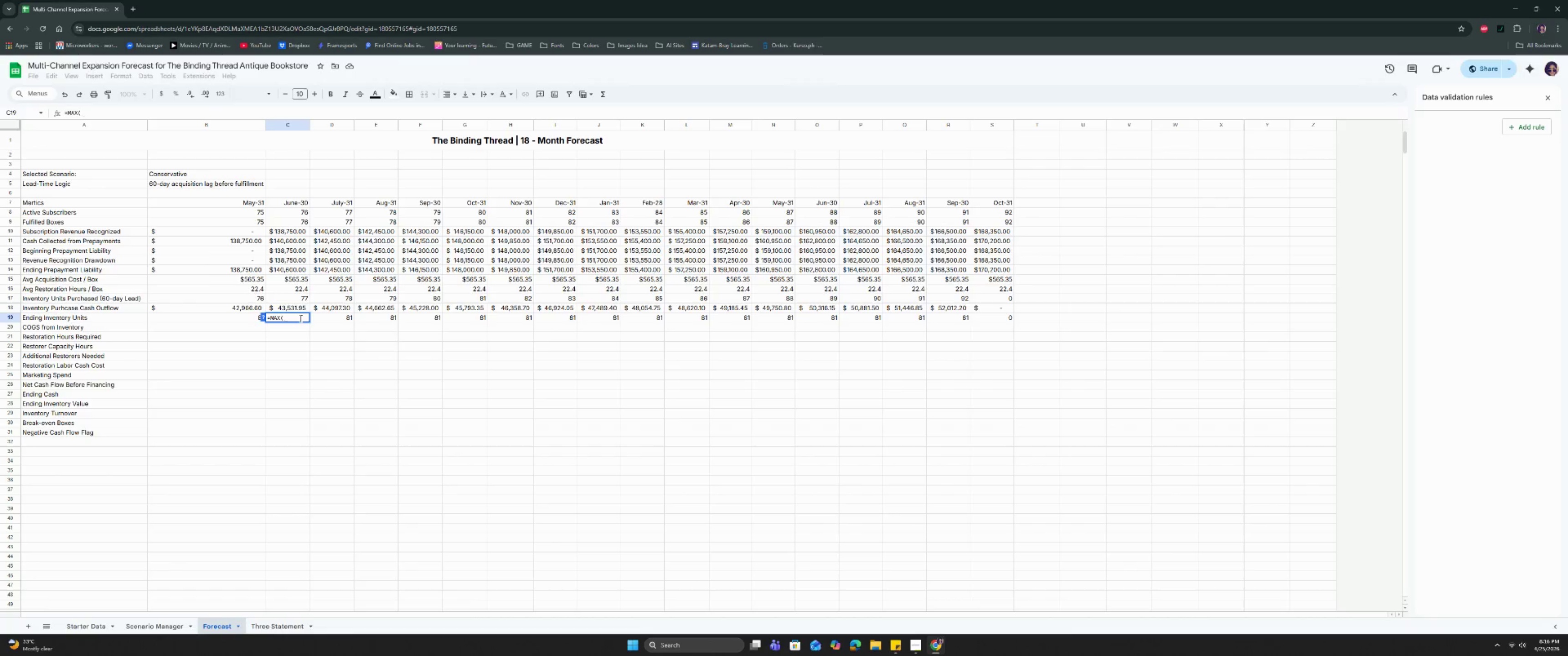 
key(0)
 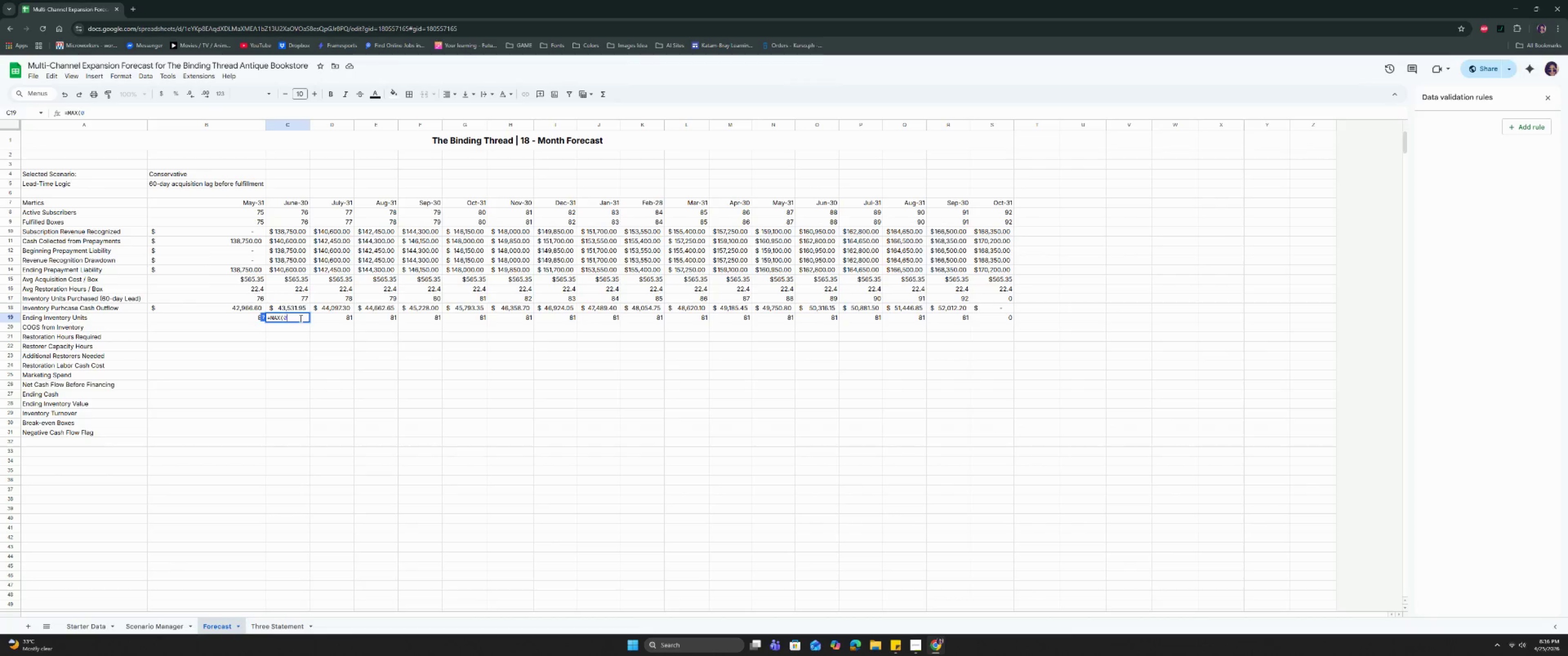 
key(Comma)
 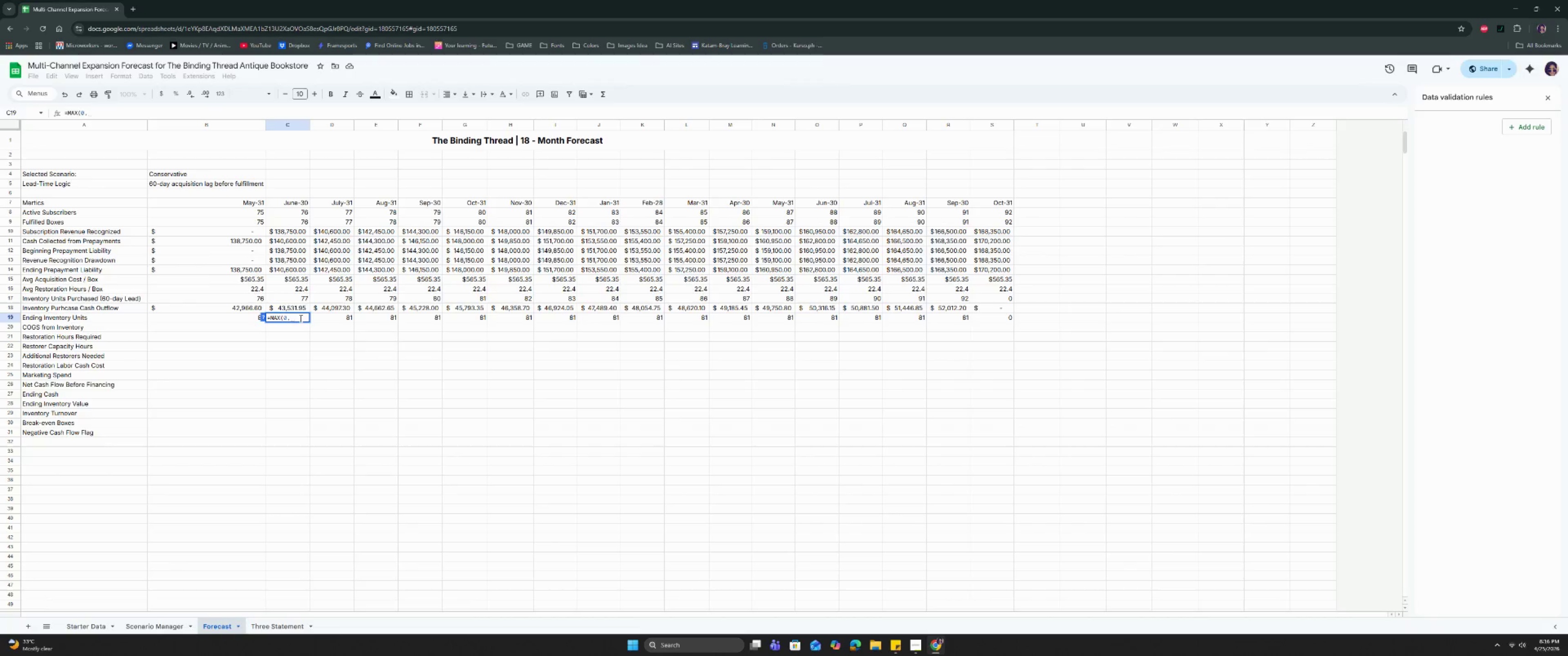 
key(Space)
 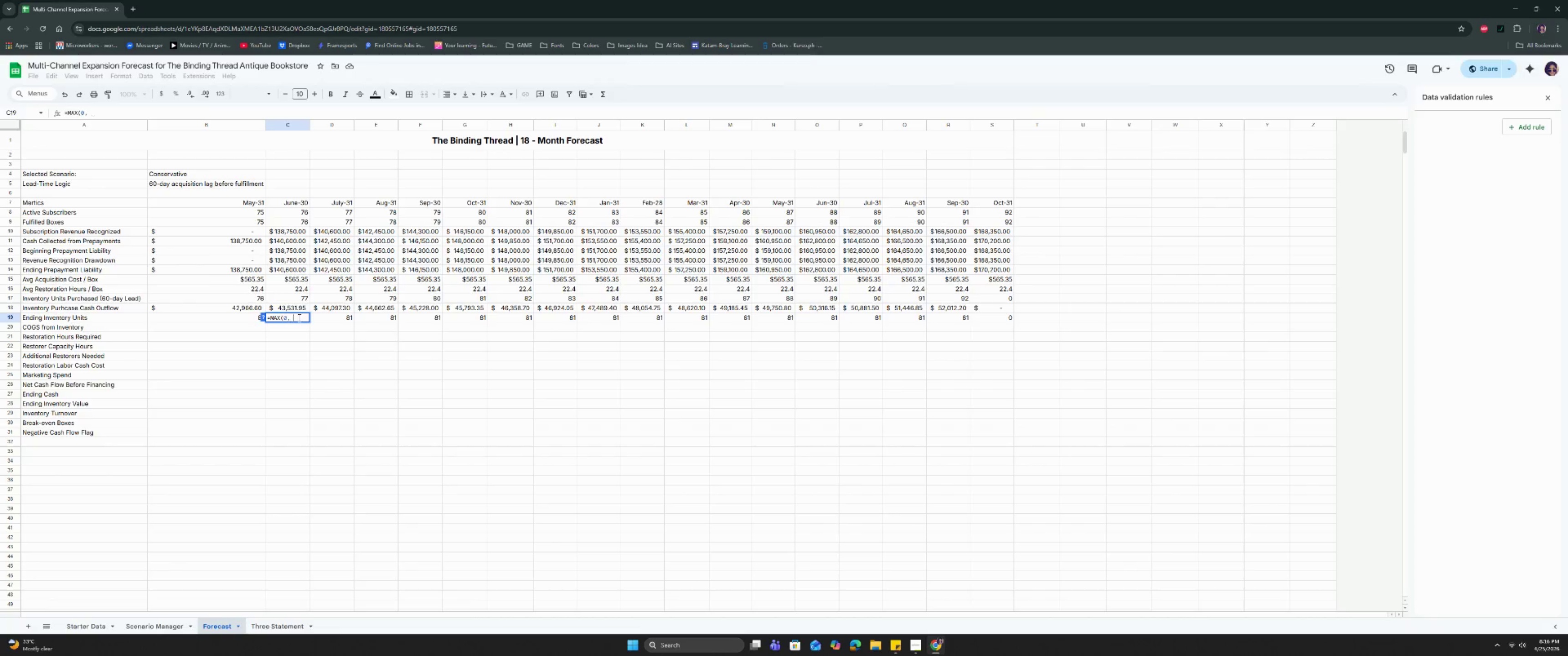 
left_click([243, 318])
 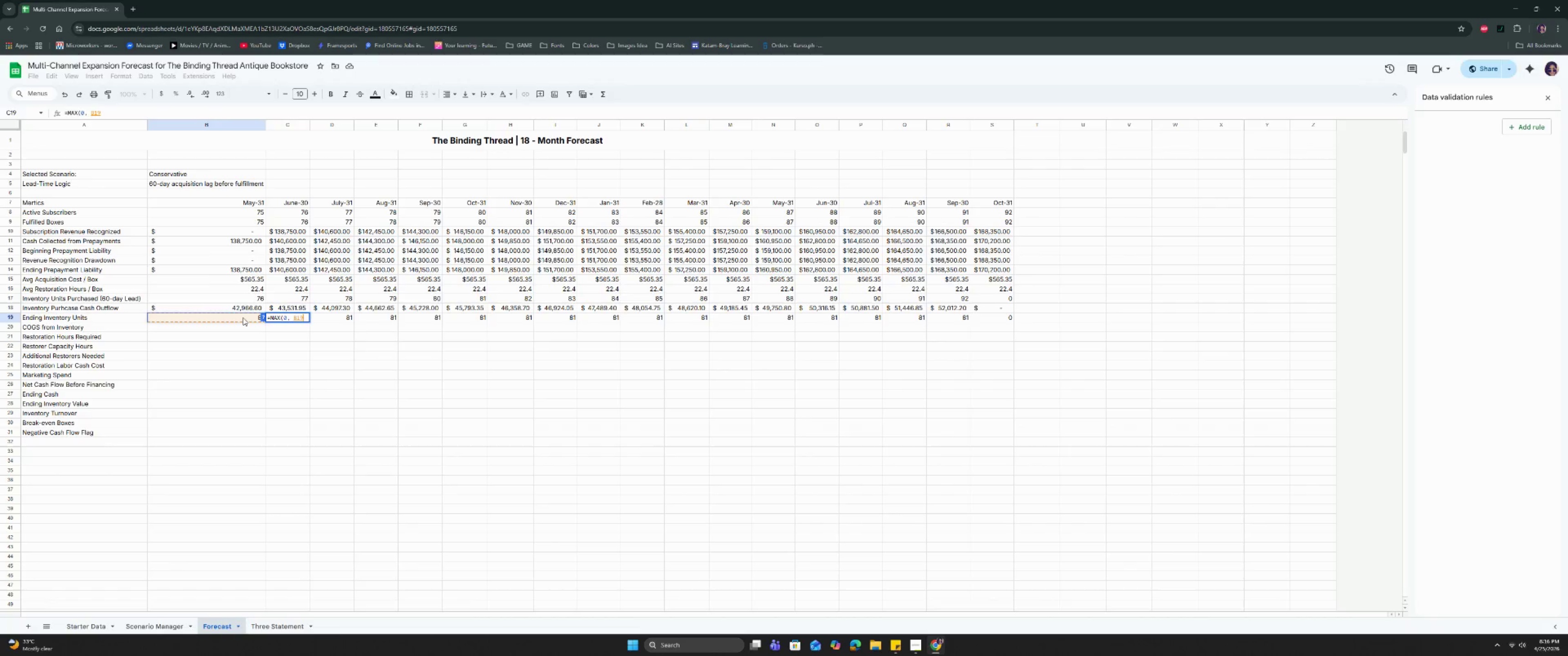 
key(Space)
 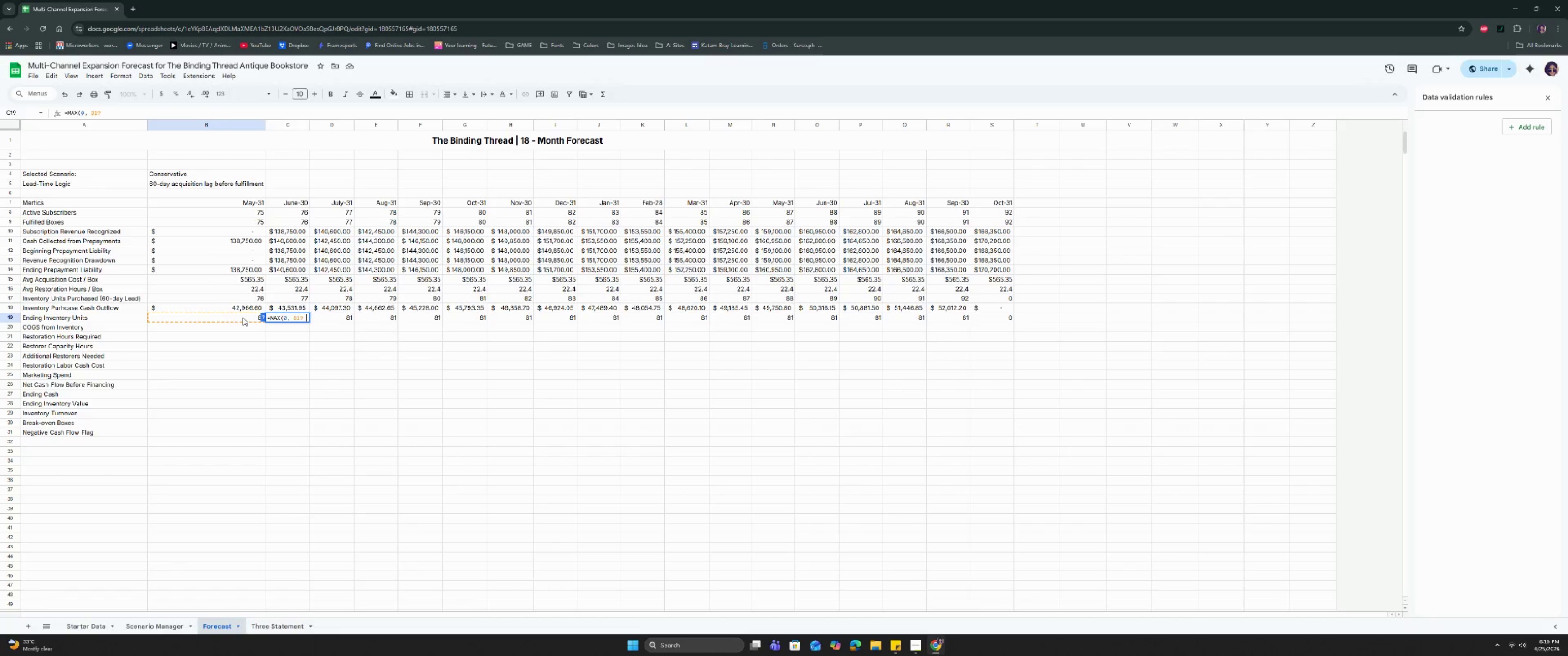 
key(Shift+Equal)
 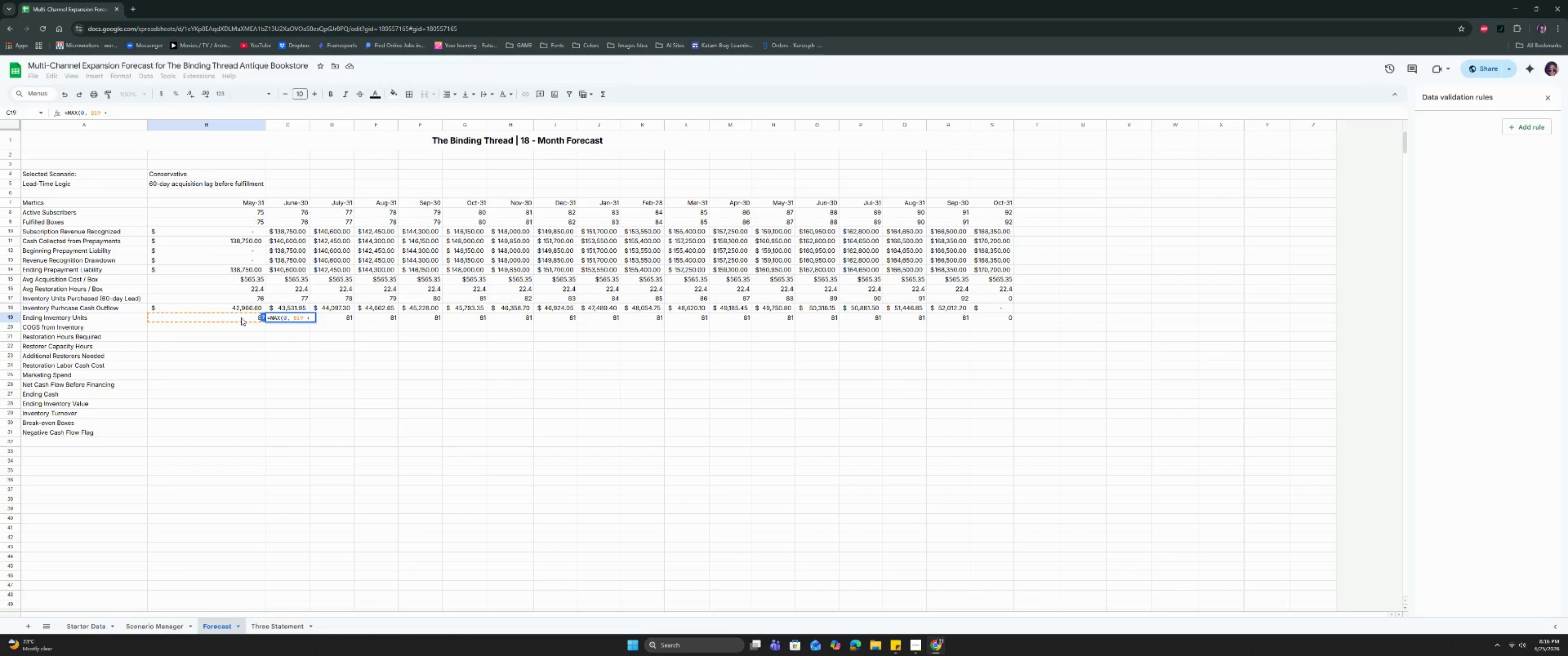 
key(Space)
 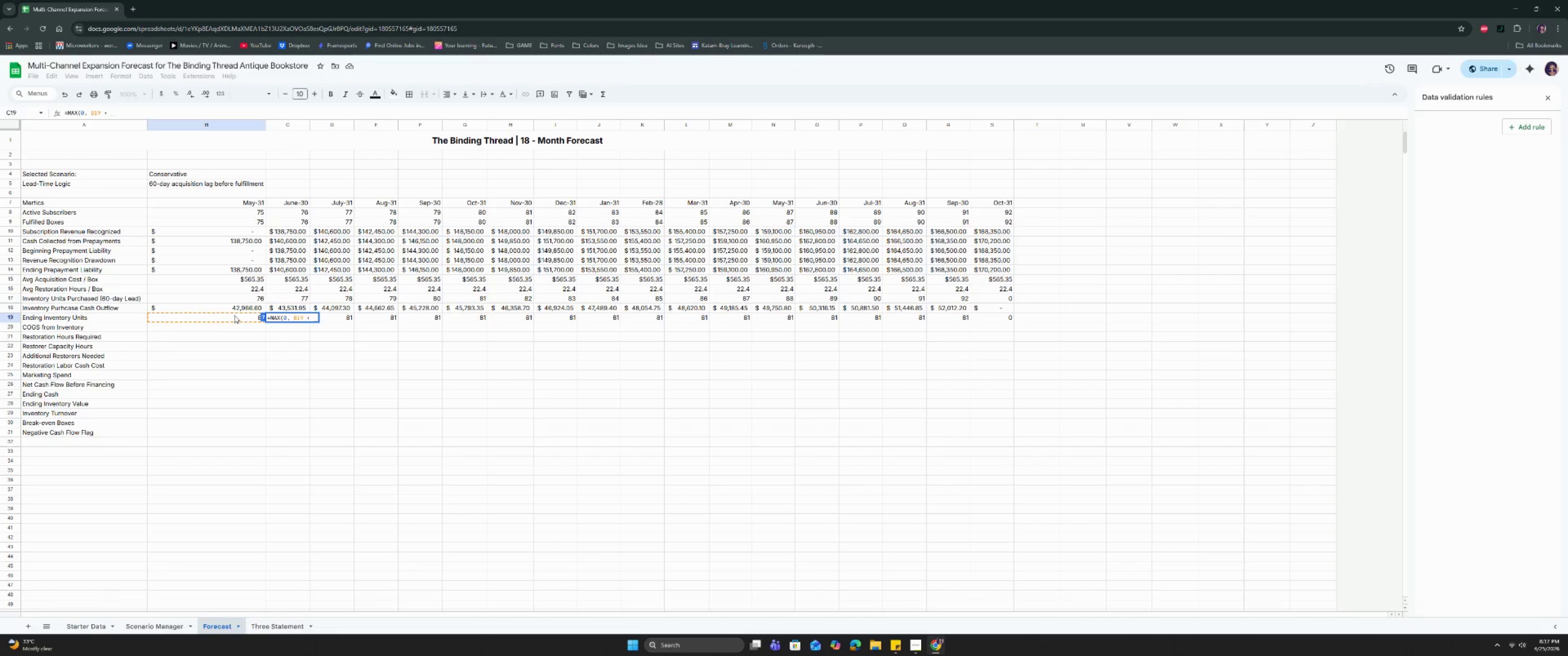 
wait(6.35)
 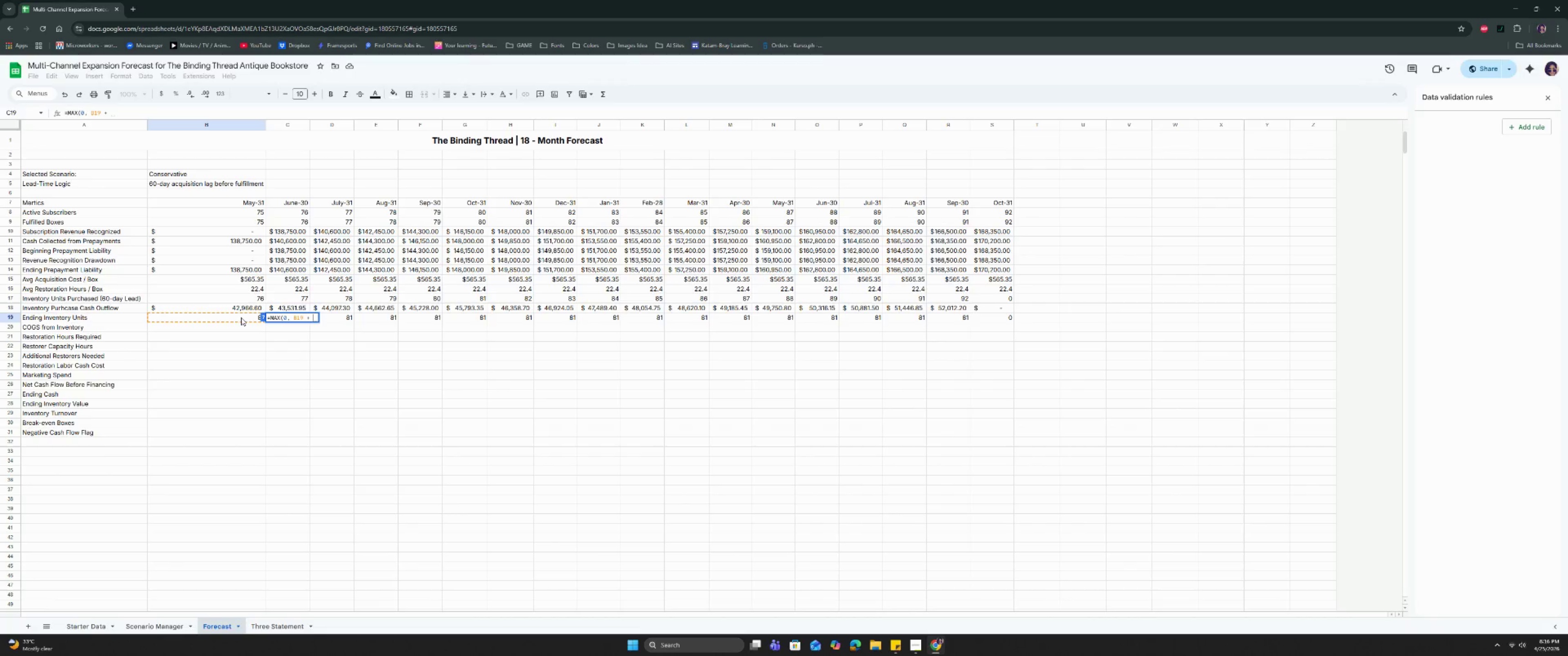 
left_click([302, 296])
 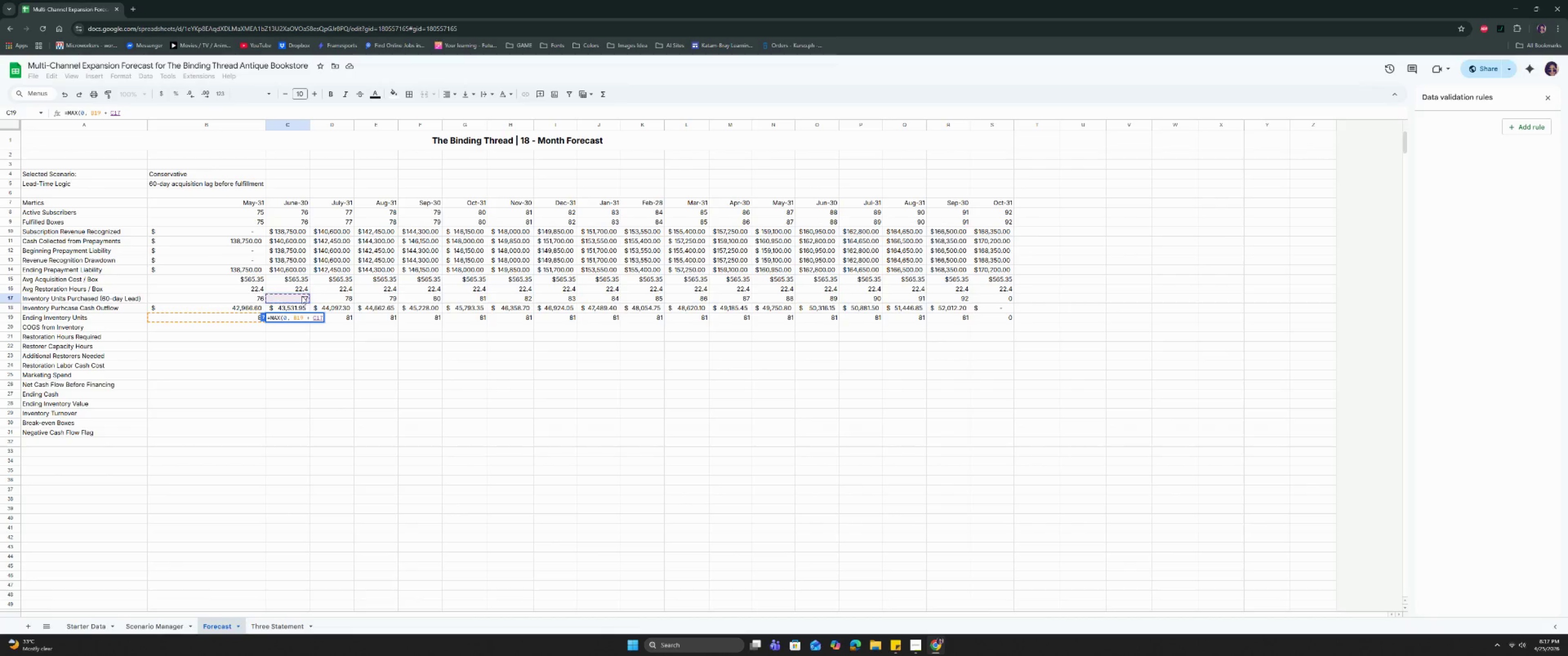 
key(Space)
 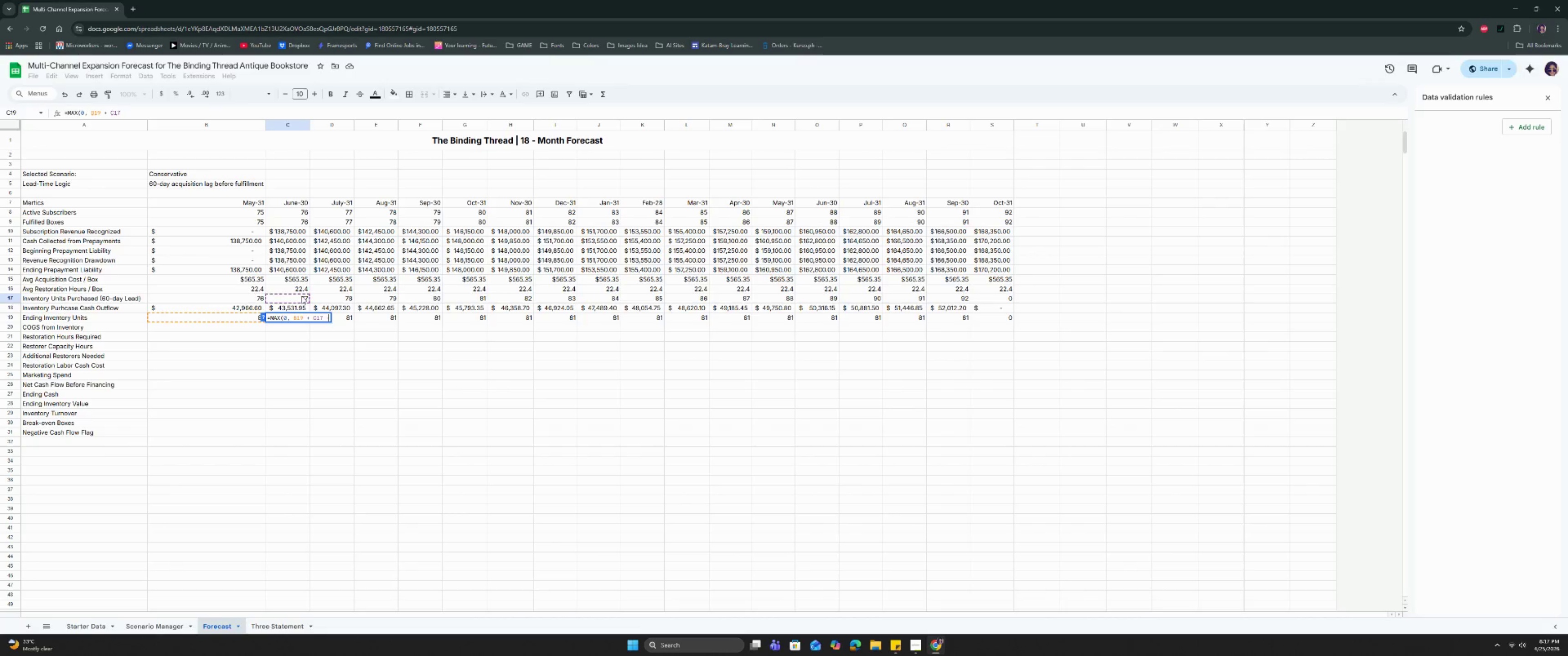 
key(Minus)
 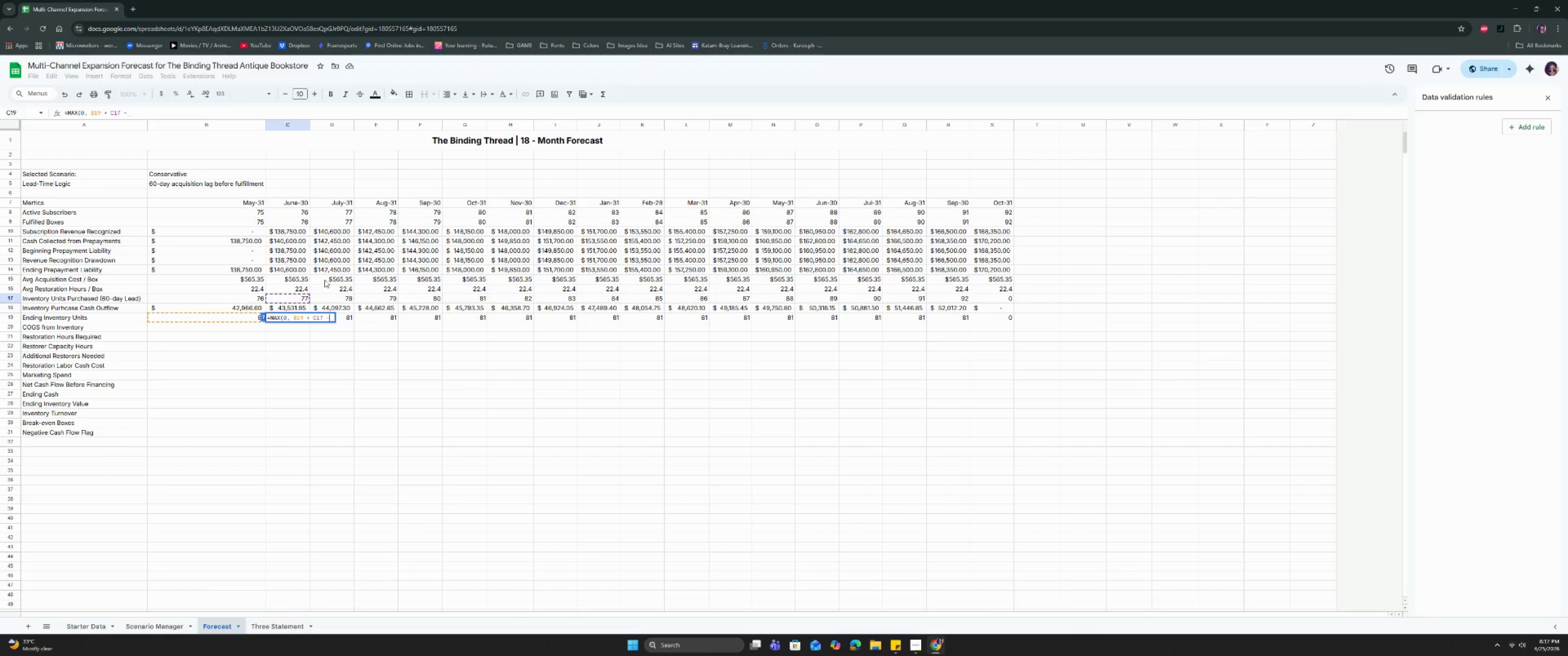 
left_click([299, 225])
 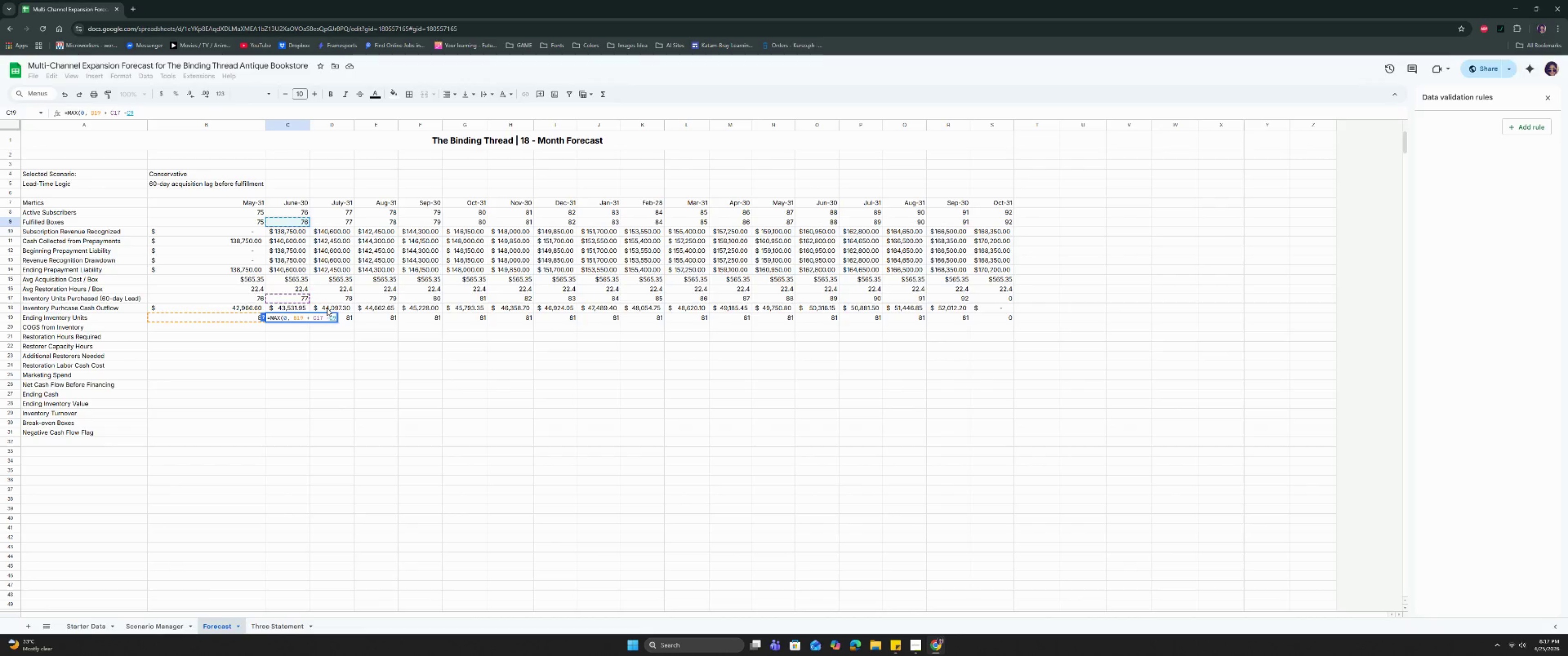 
key(Enter)
 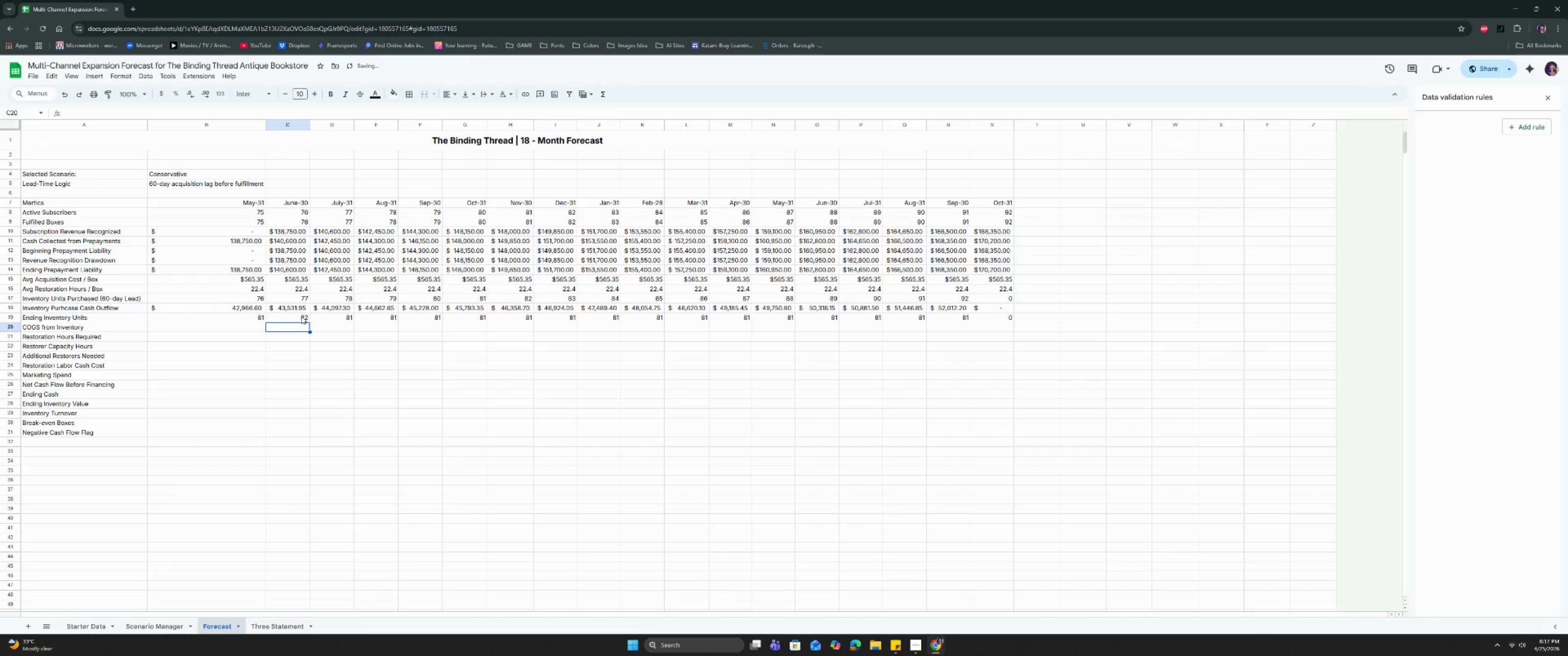 
left_click([301, 316])
 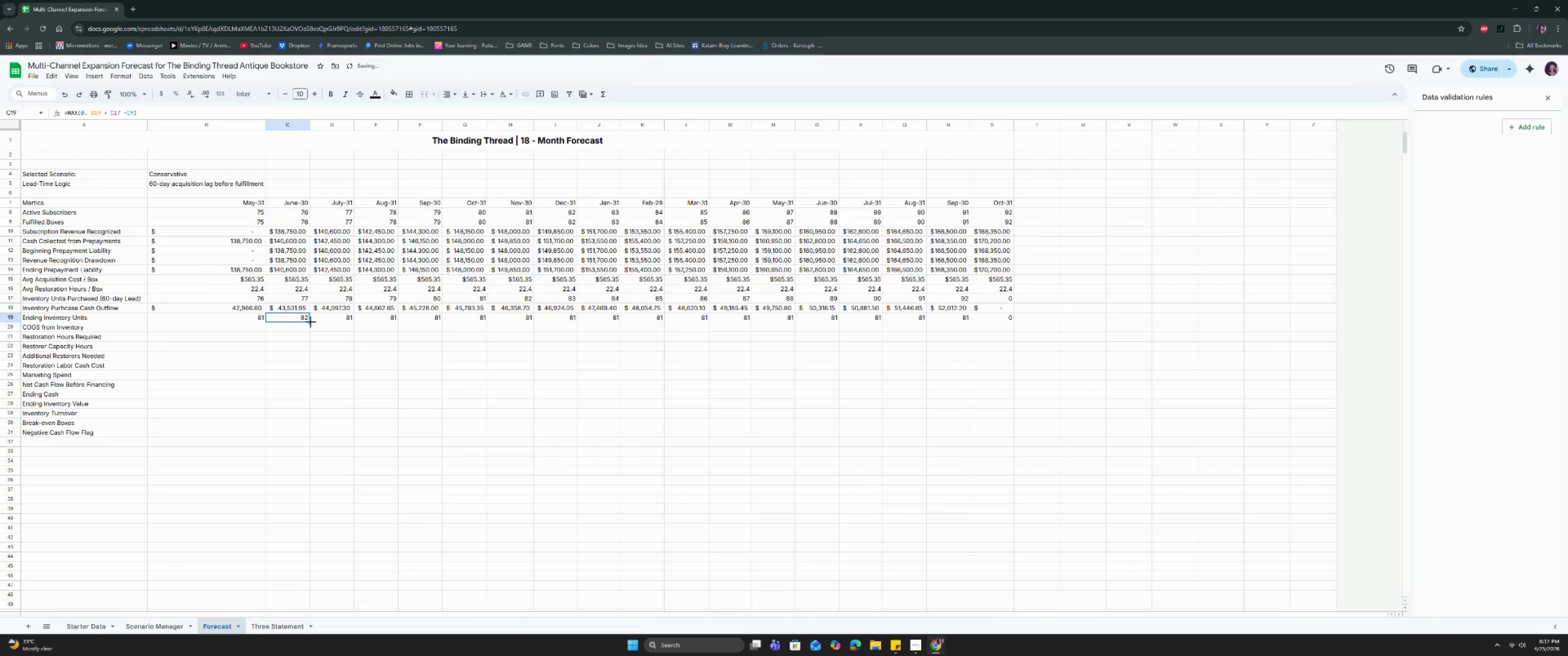 
left_click_drag(start_coordinate=[310, 322], to_coordinate=[990, 325])
 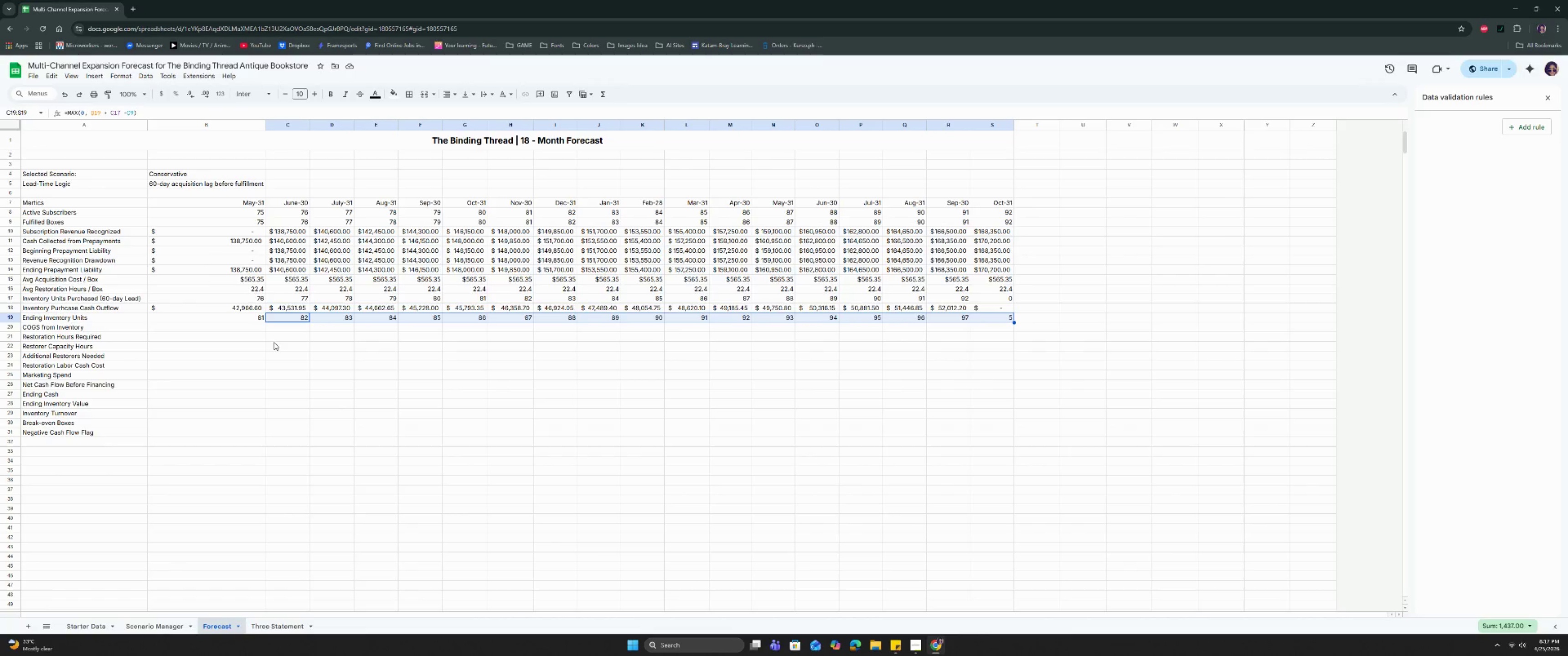 
wait(22.45)
 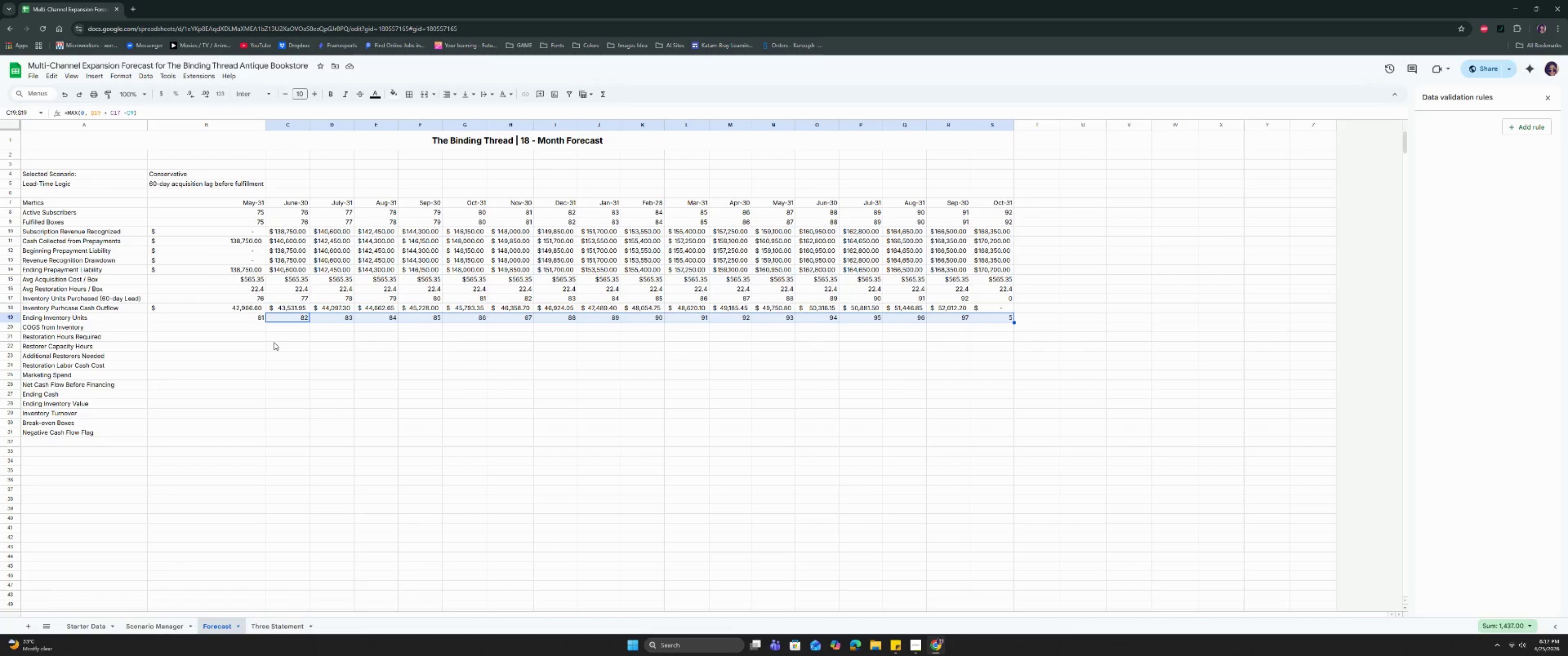 
left_click([256, 325])
 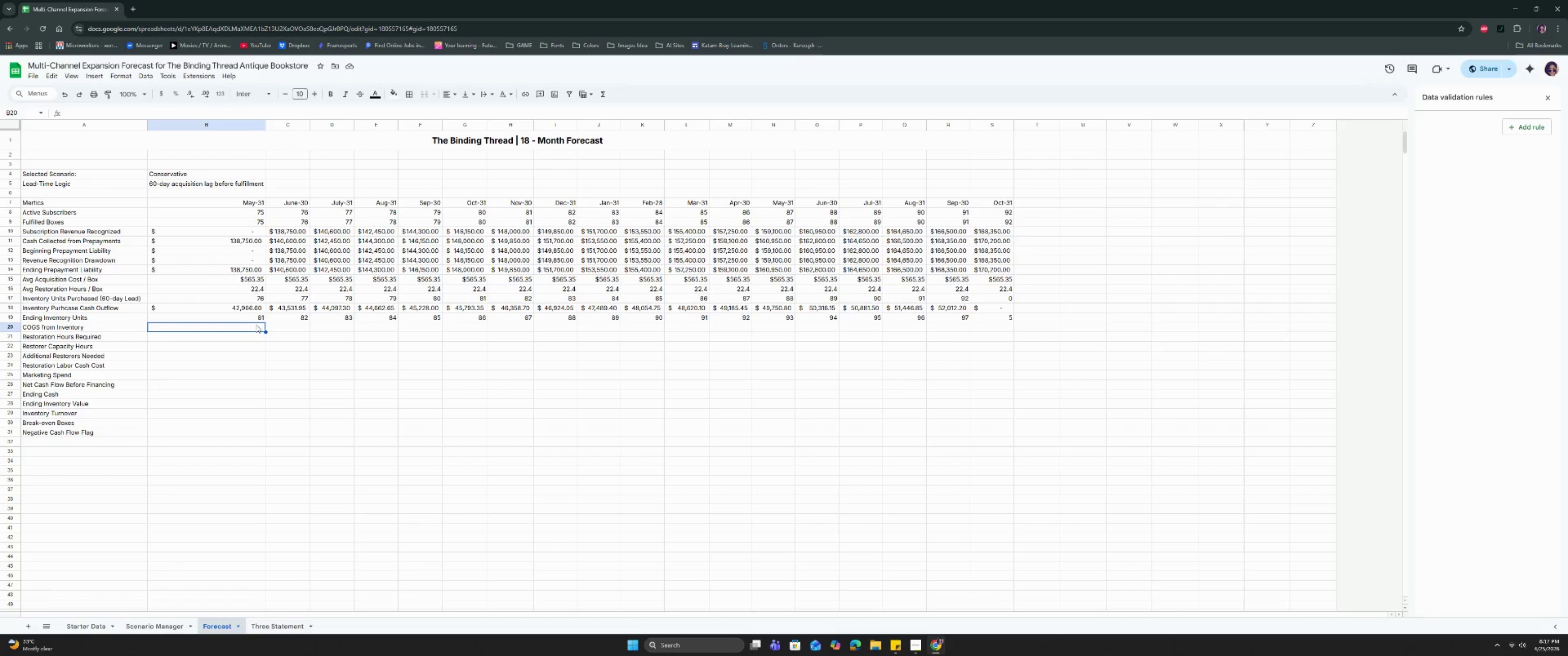 
wait(8.31)
 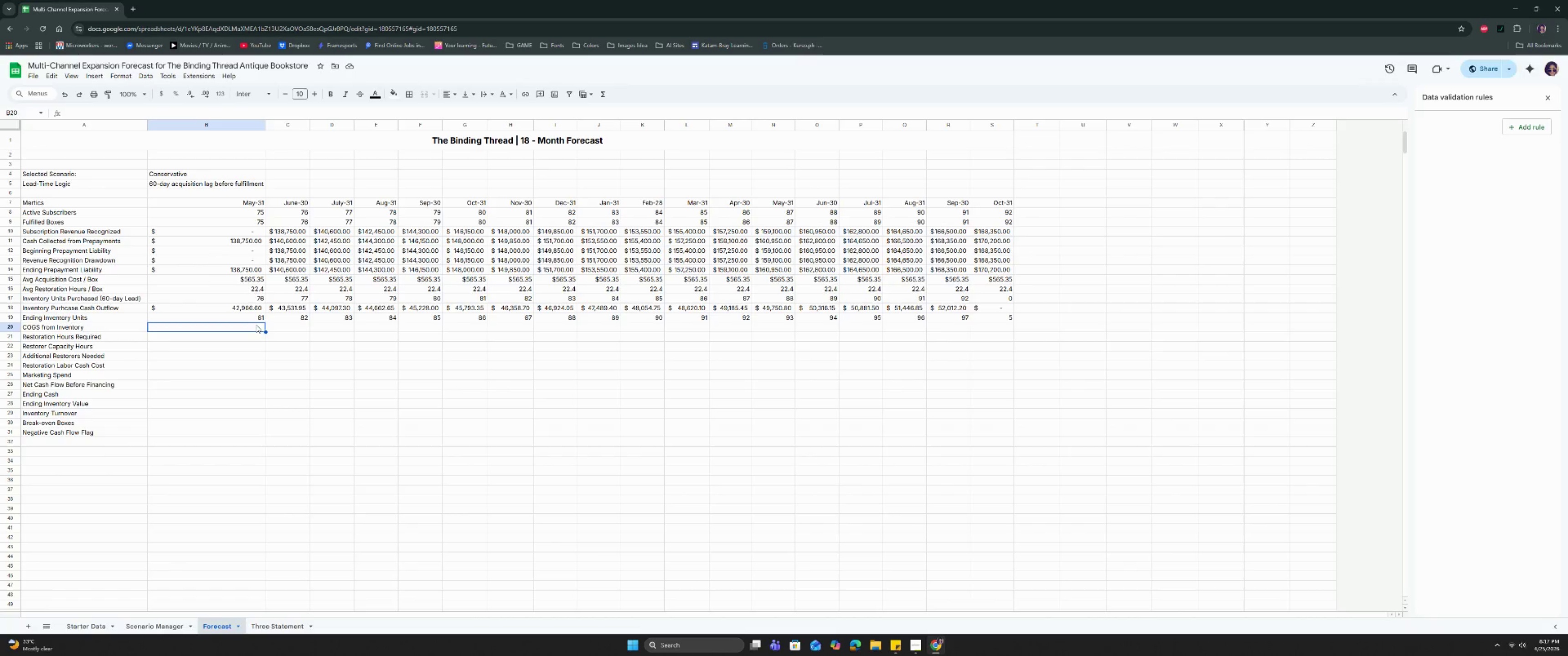 
key(Enter)
 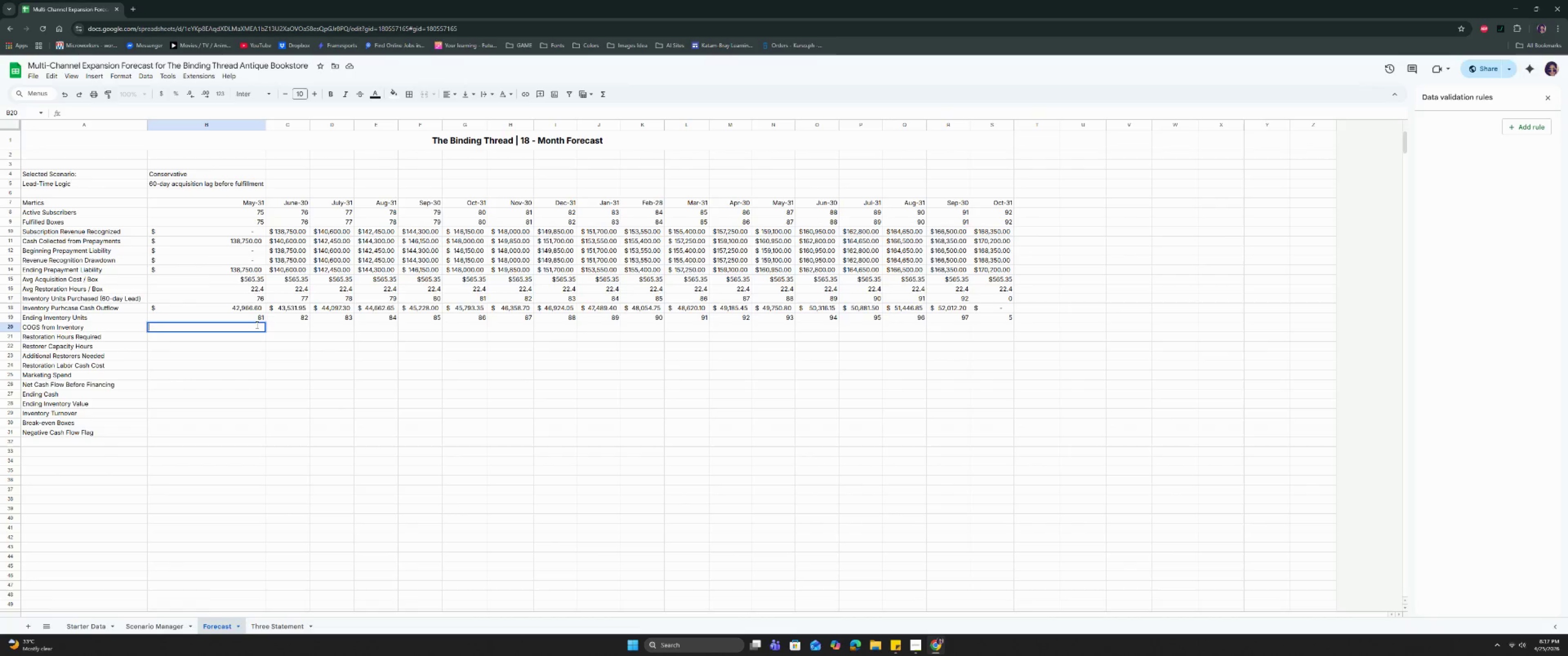 
type(-=)
key(Backspace)
key(Backspace)
key(Backspace)
type(=ROUND)
 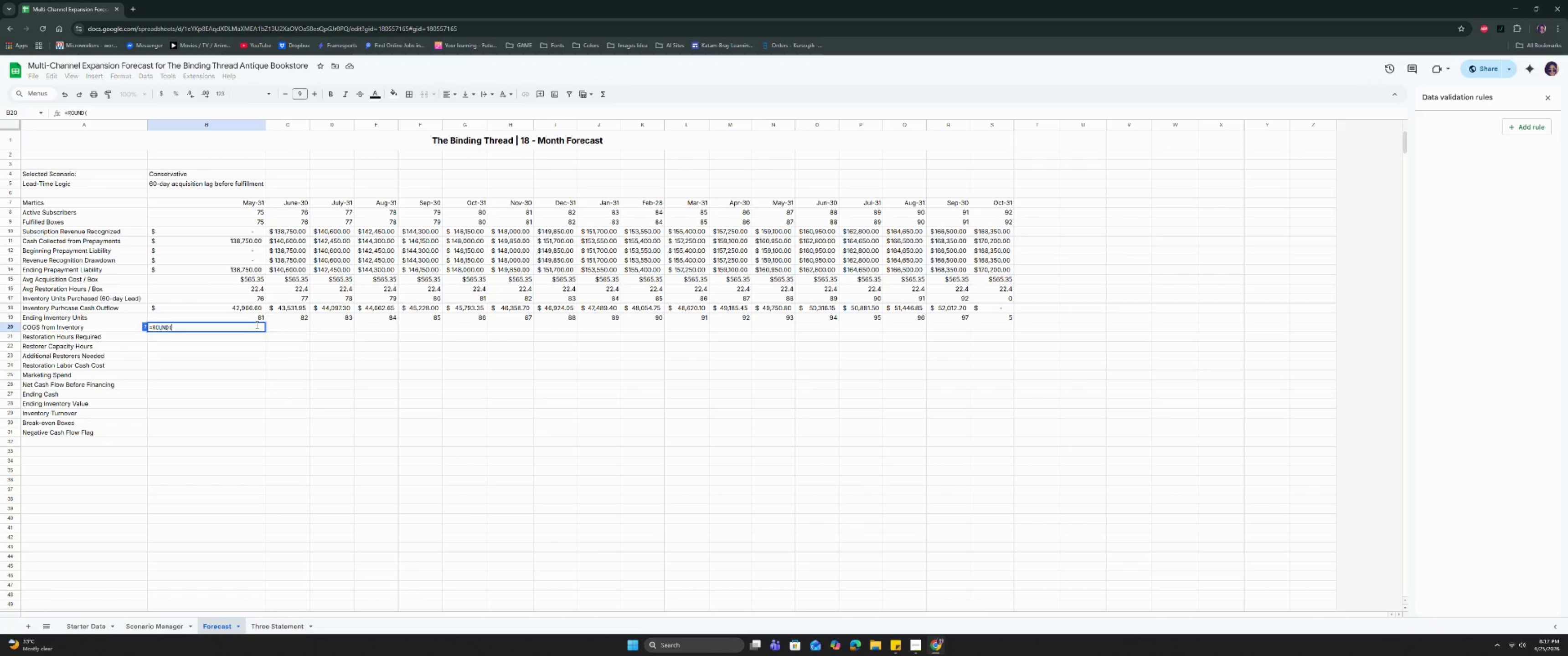 
key(Enter)
 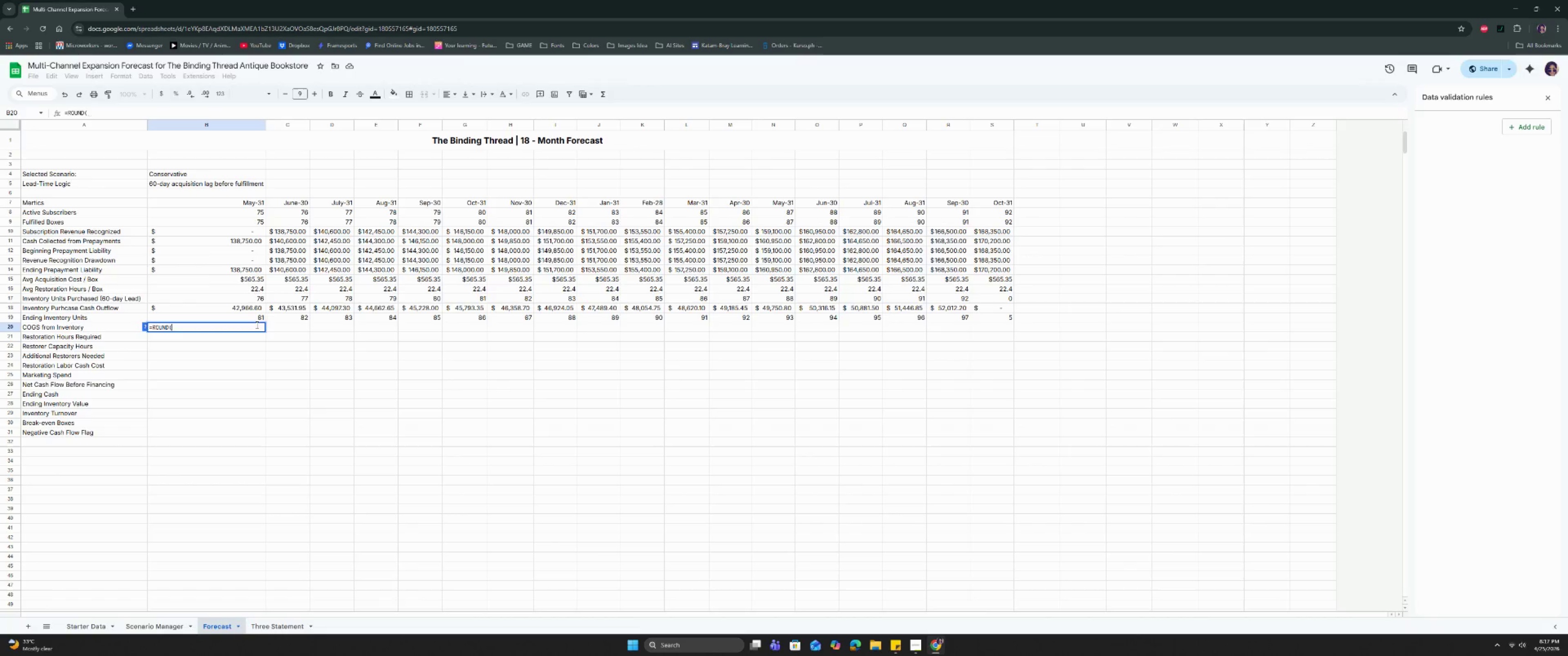 
wait(9.46)
 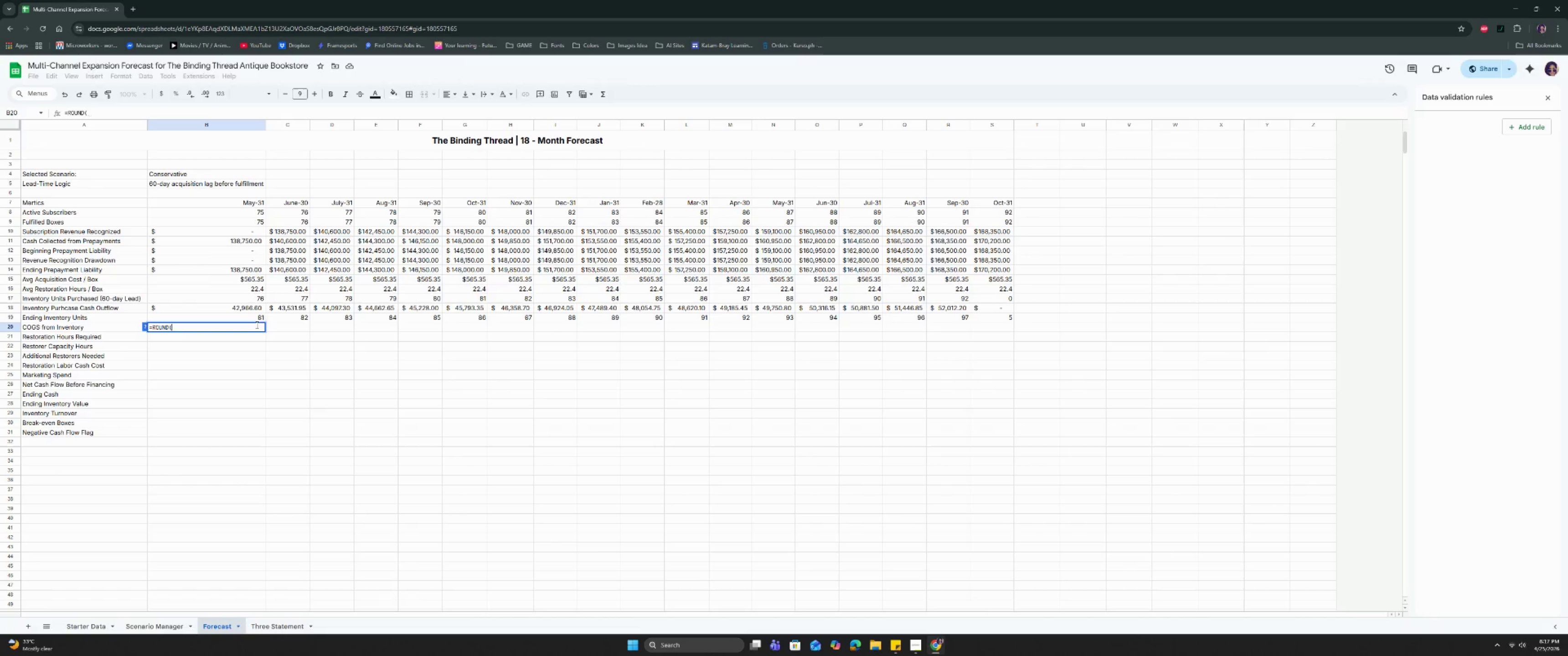 
left_click([245, 280])
 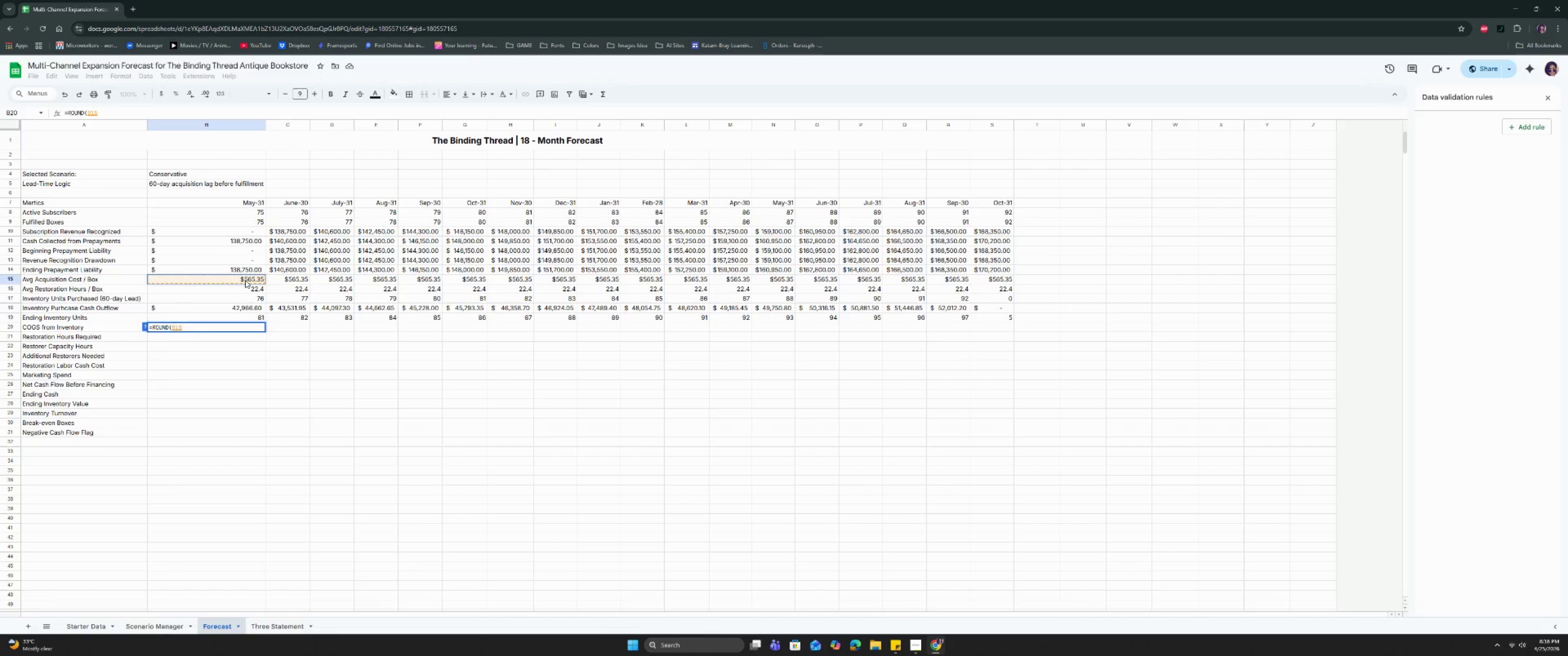 
key(Backspace)
 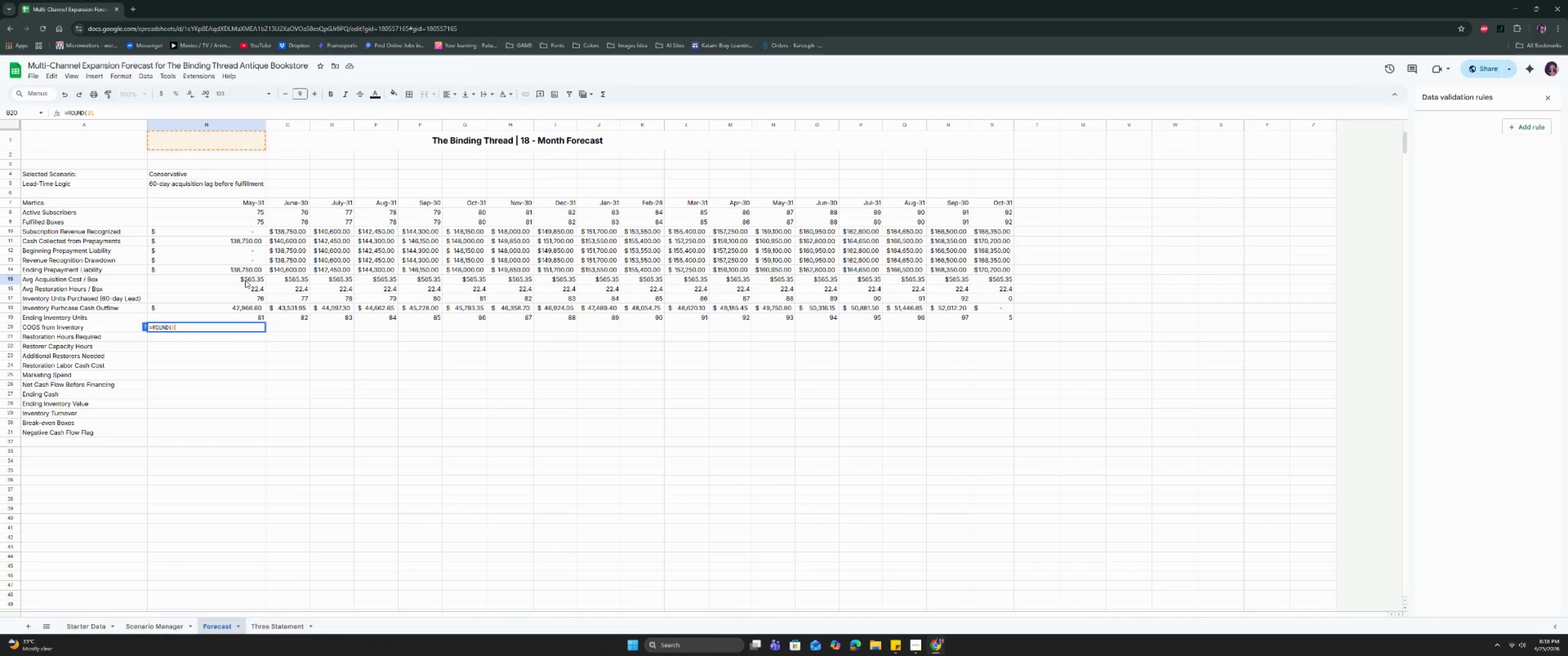 
key(Backspace)
 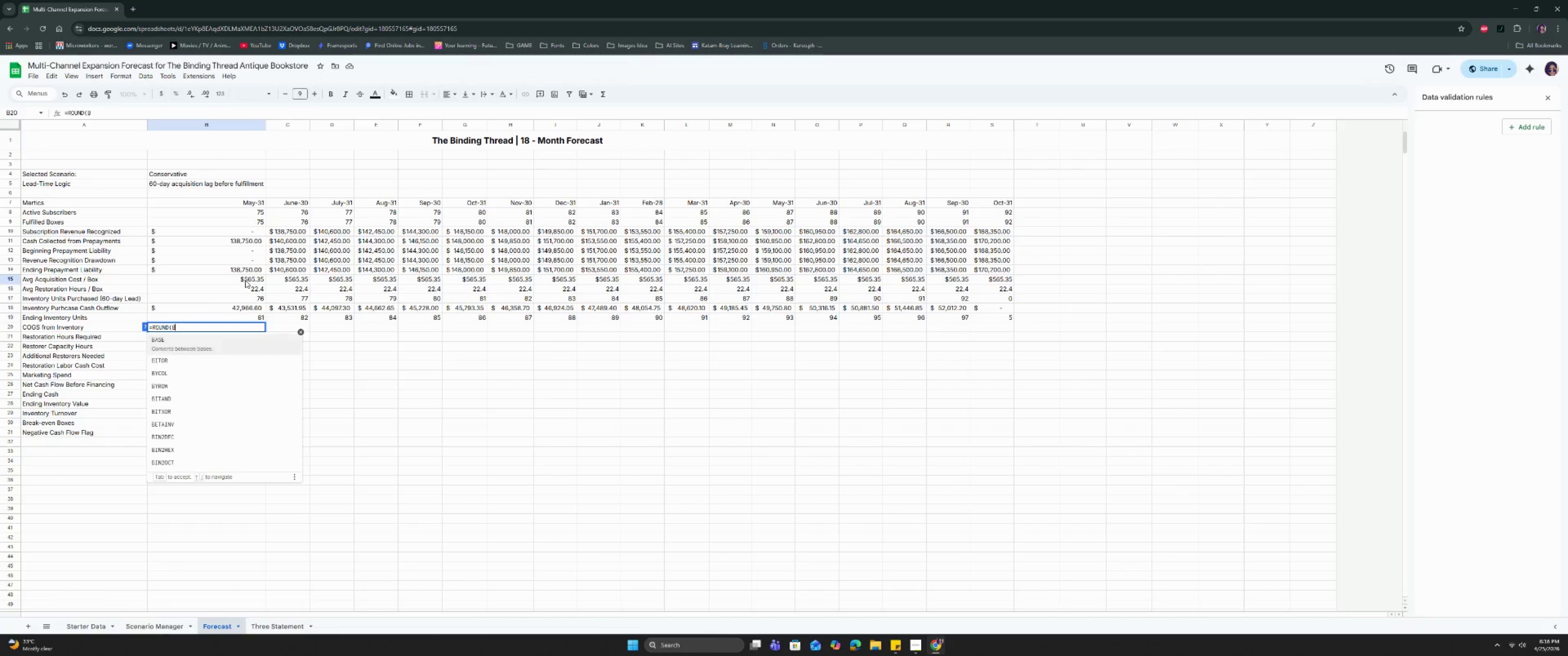 
key(Backspace)
 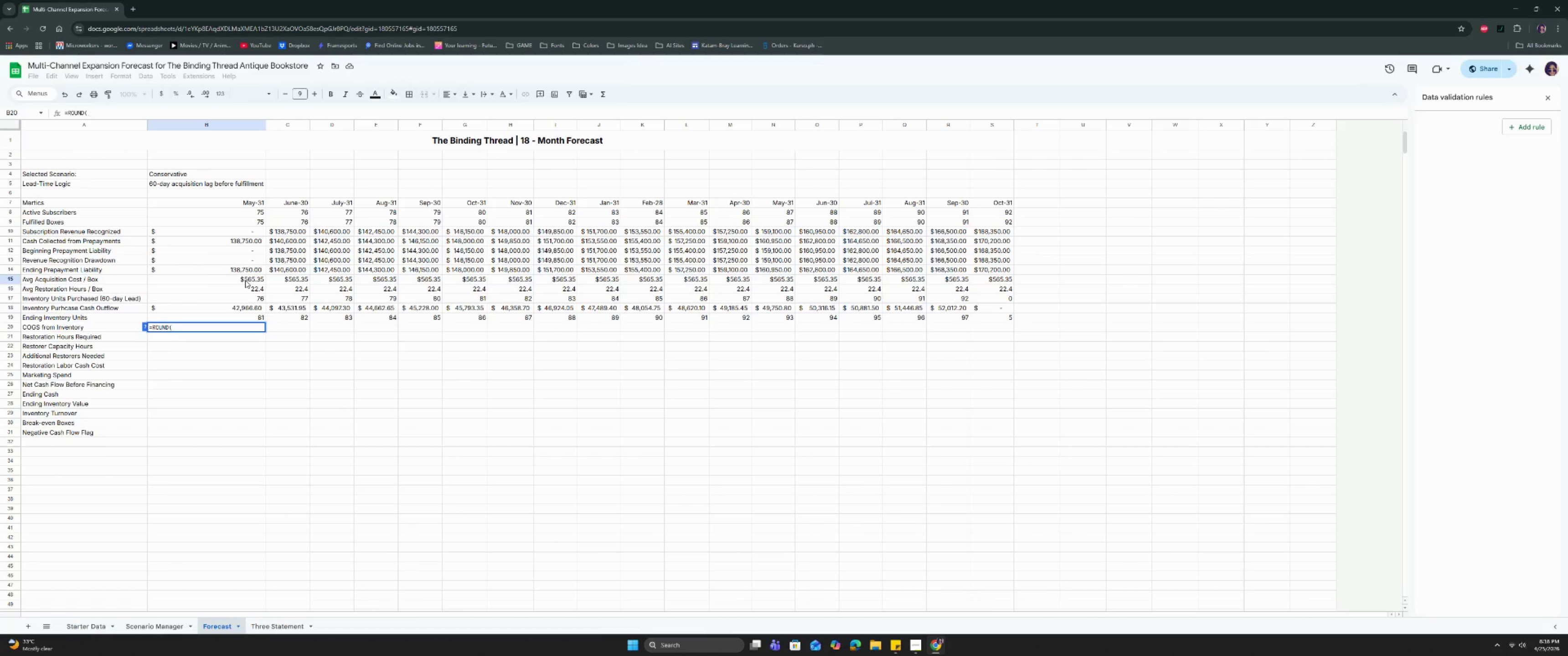 
left_click([252, 226])
 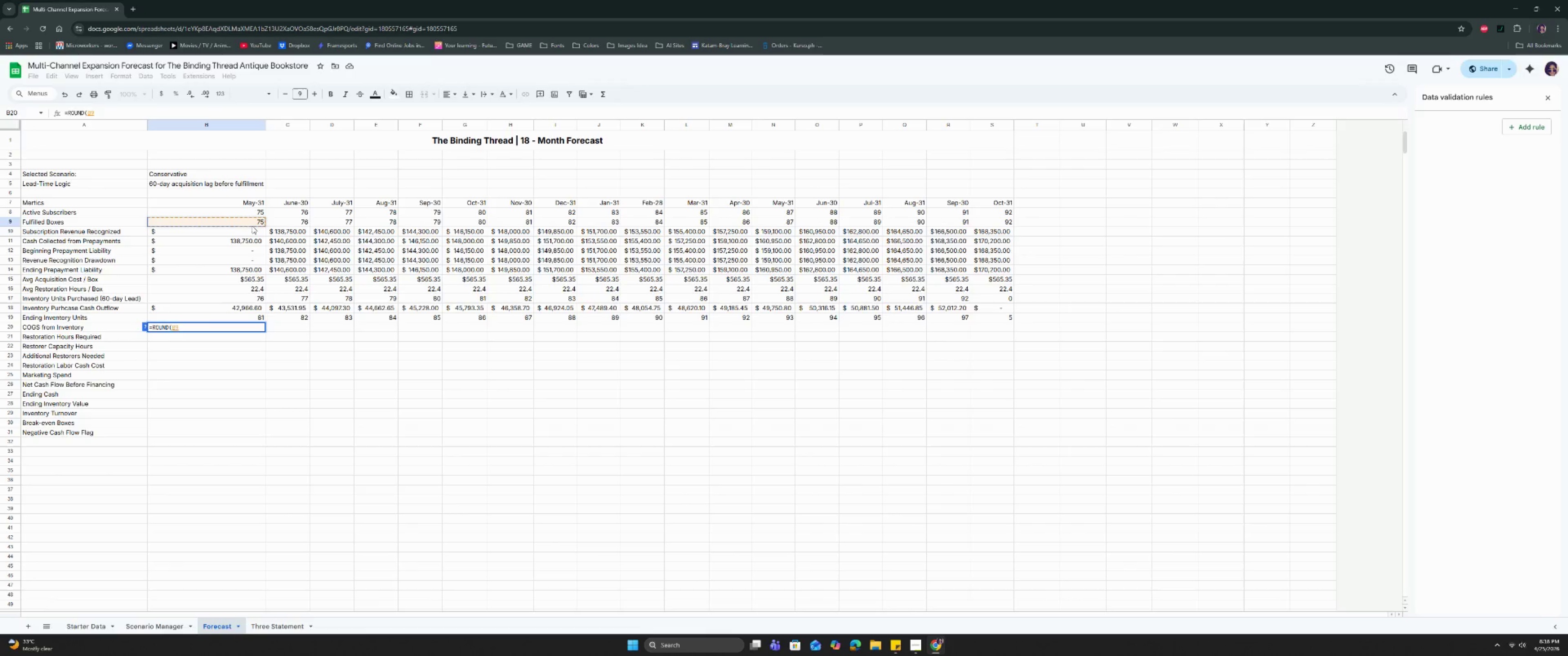 
key(Space)
 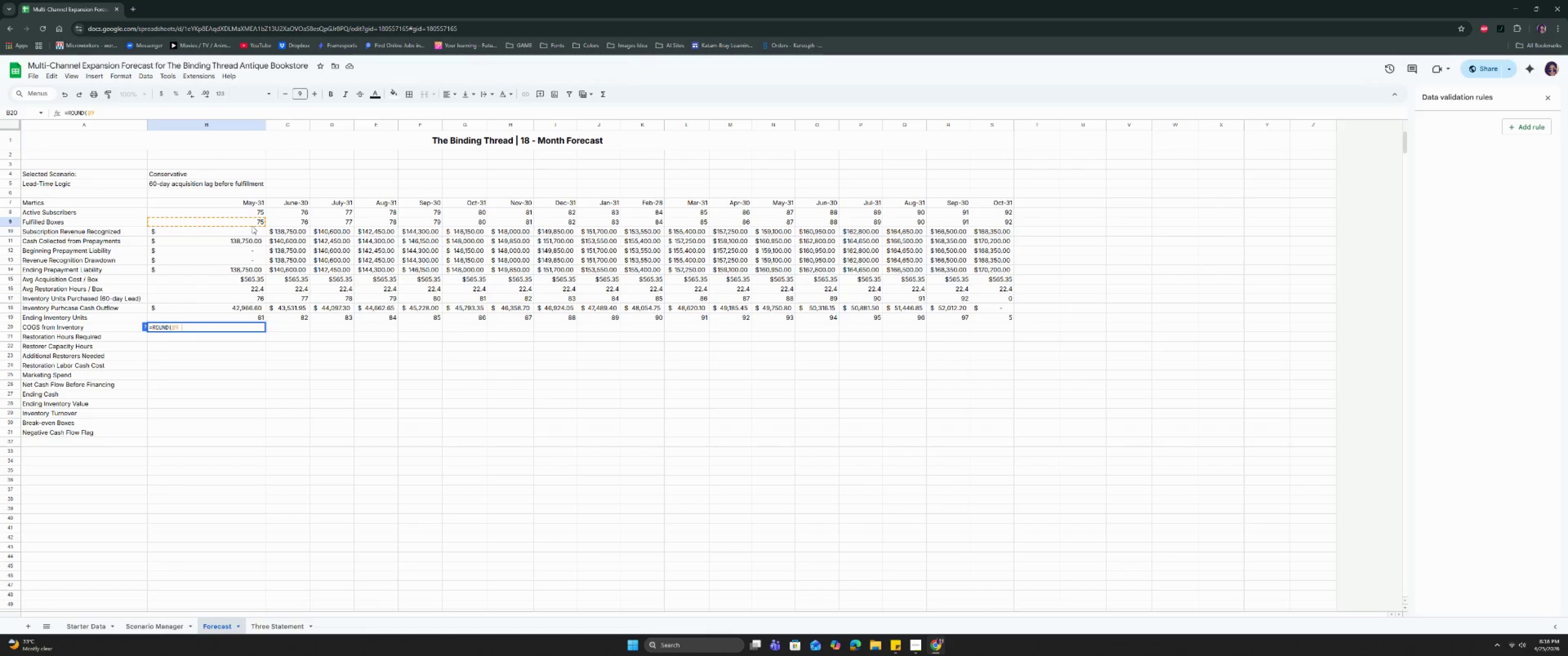 
key(Shift+8)
 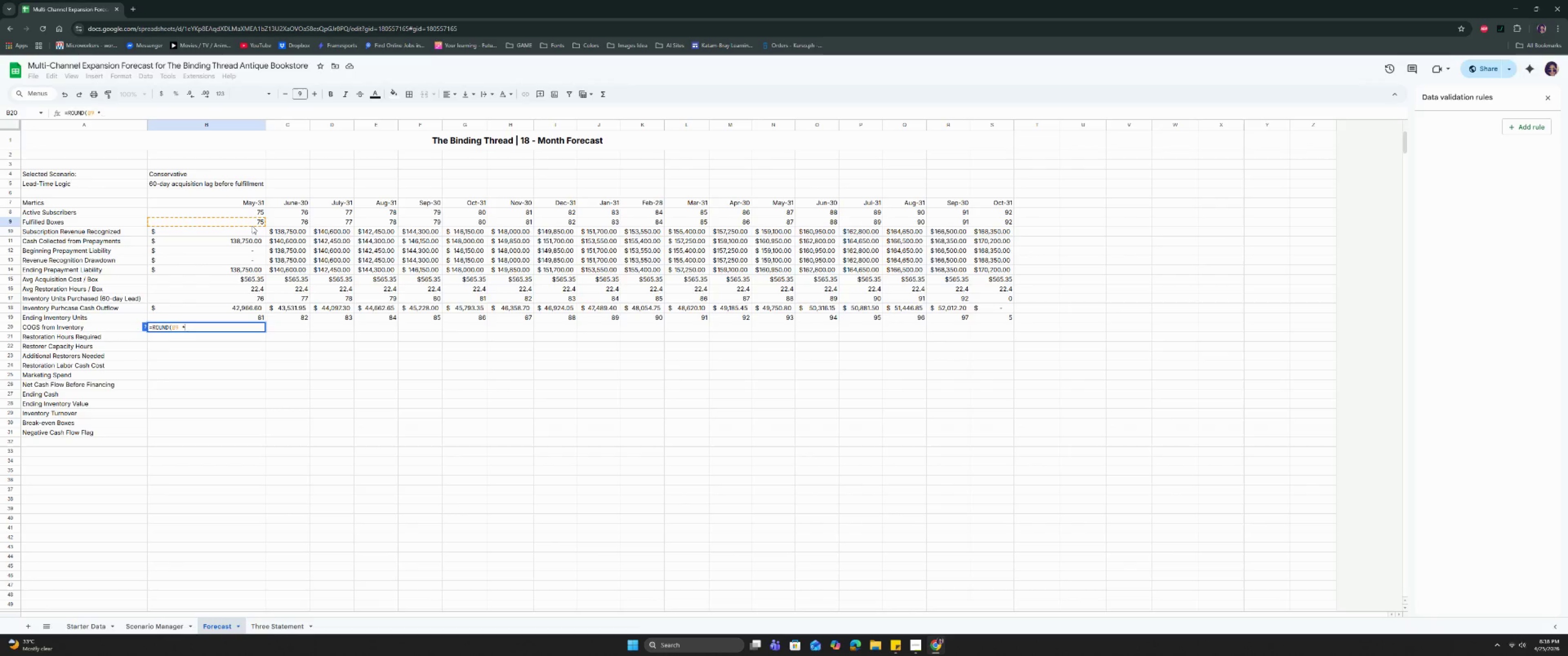 
key(Shift+Space)
 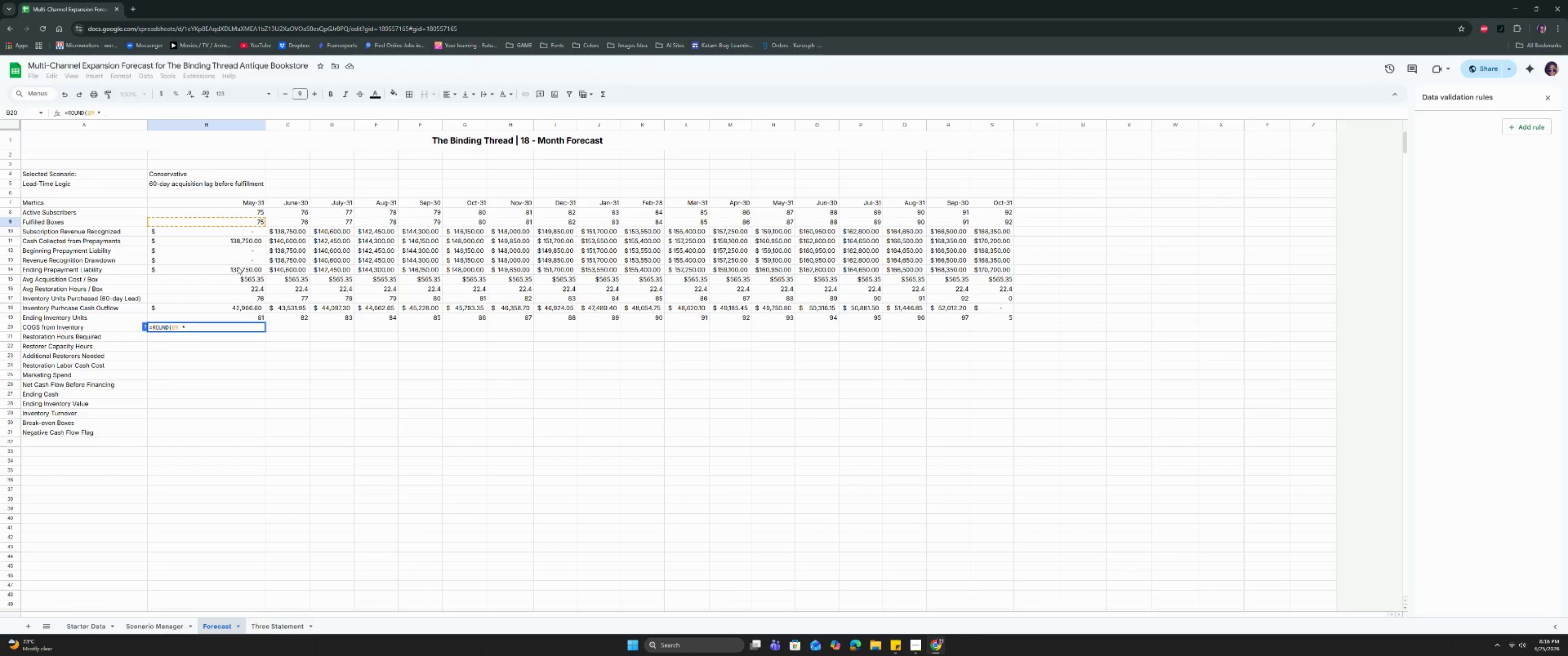 
wait(5.62)
 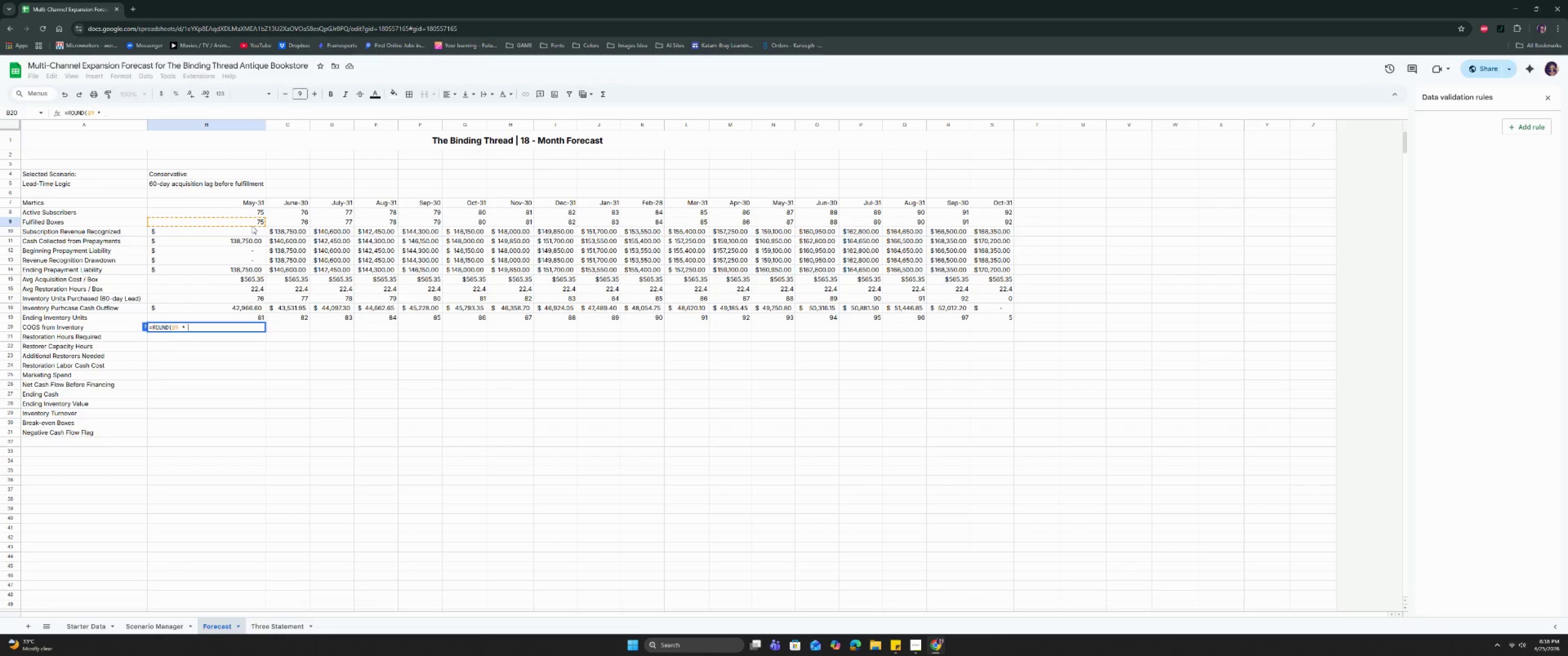 
left_click([208, 281])
 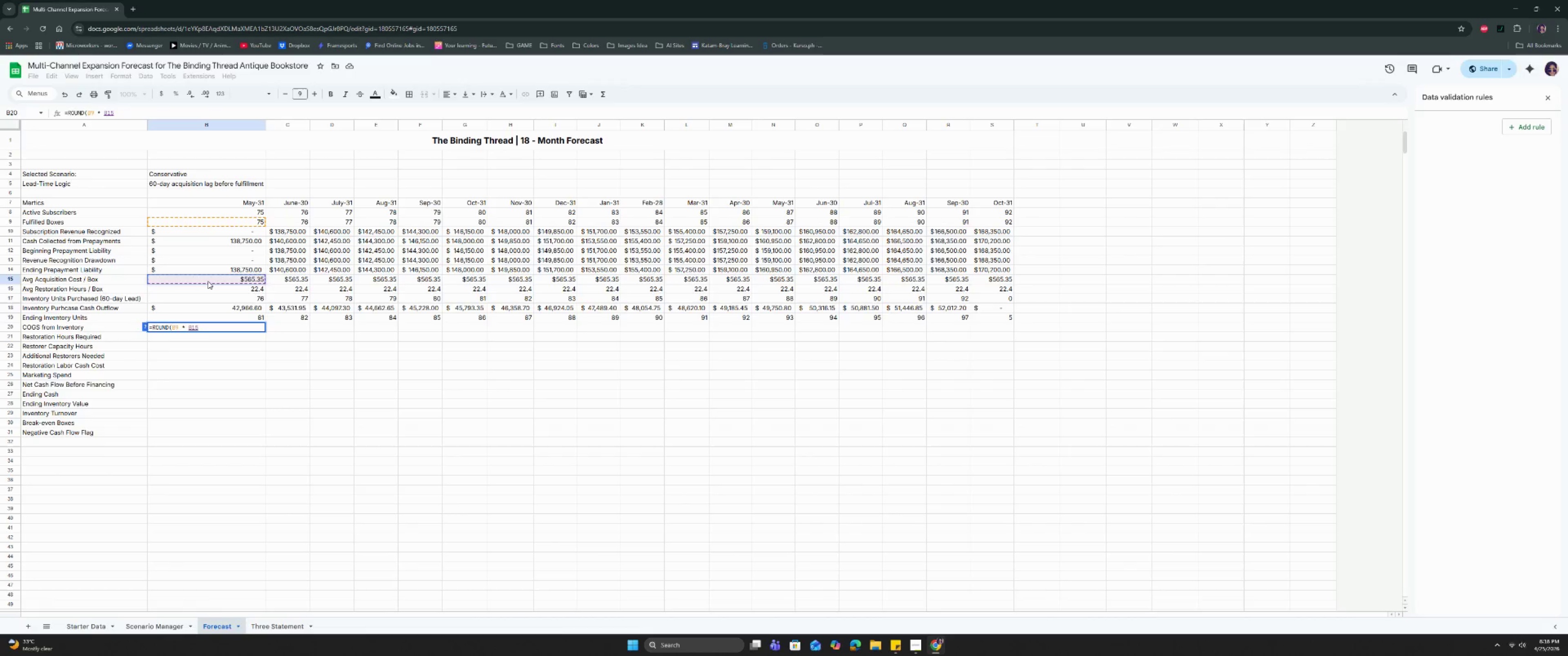 
type(, 0))
 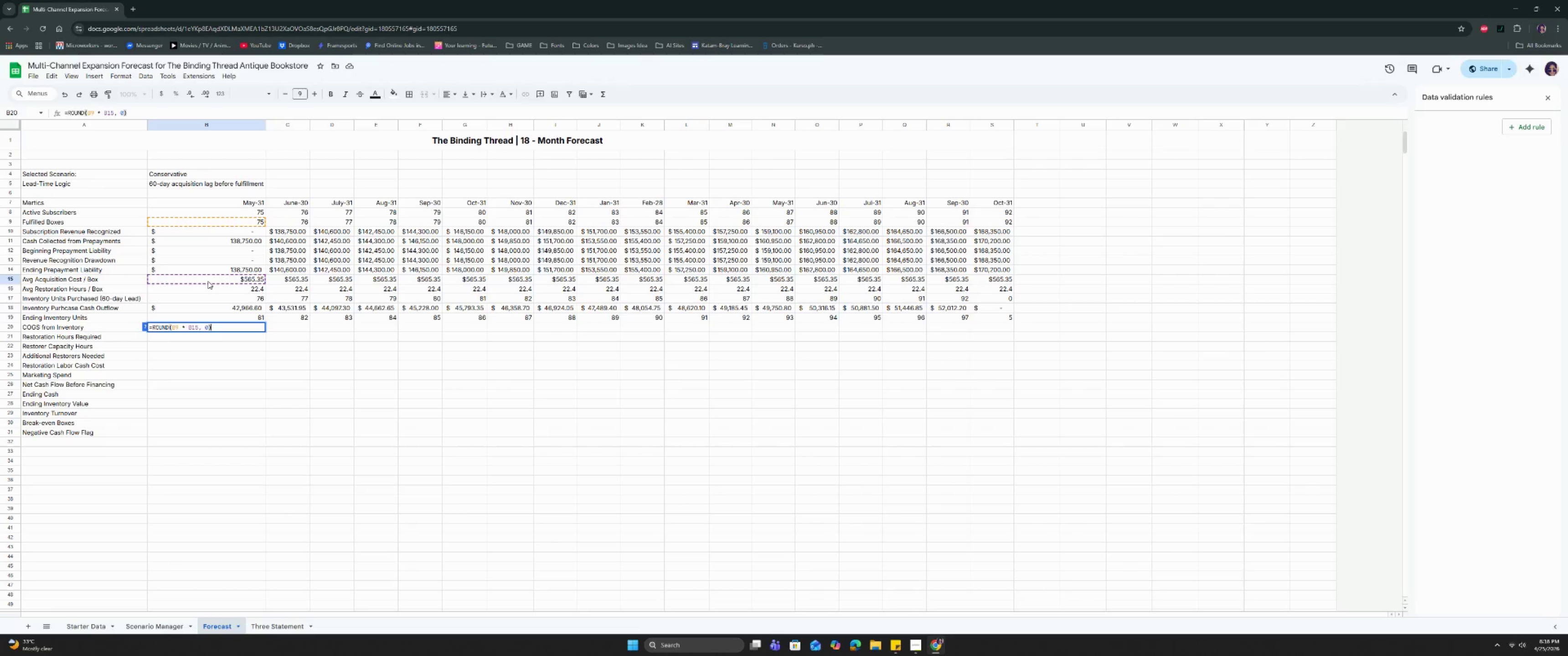 
key(Enter)
 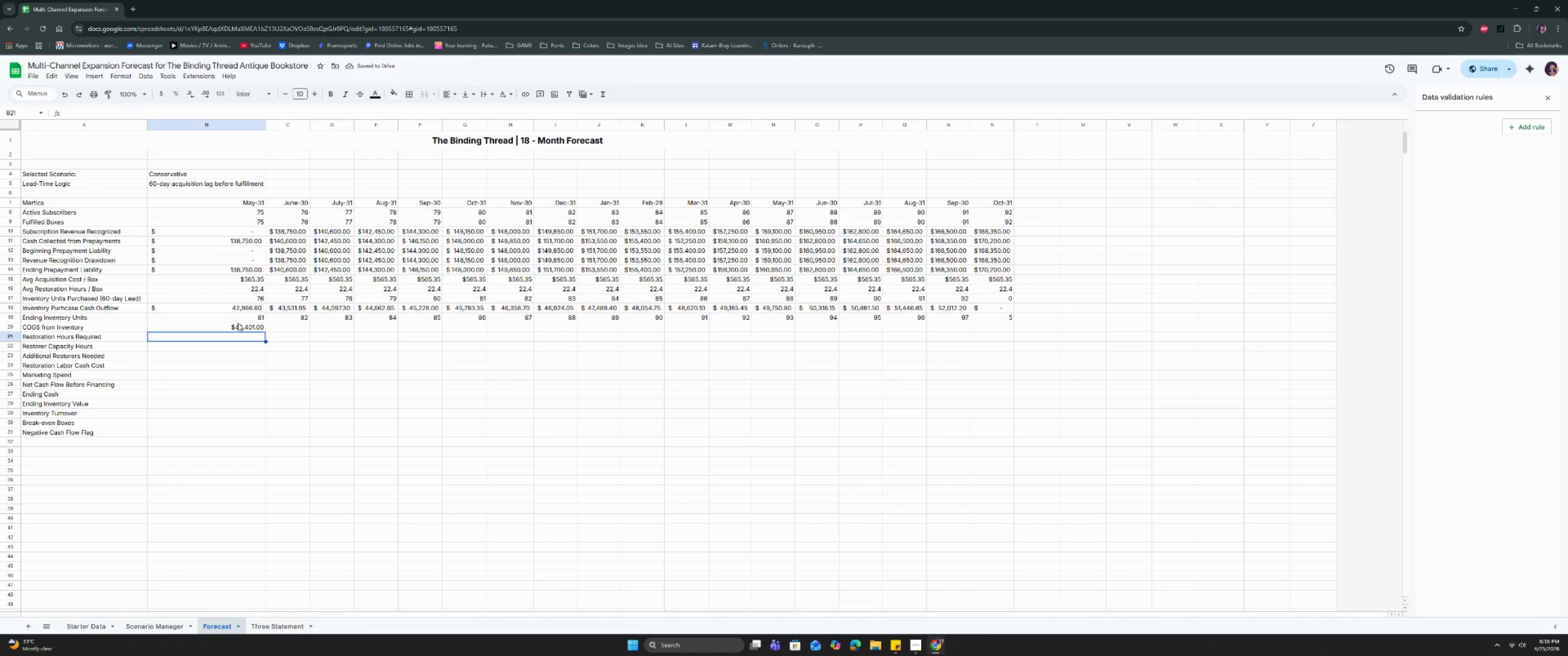 
wait(9.51)
 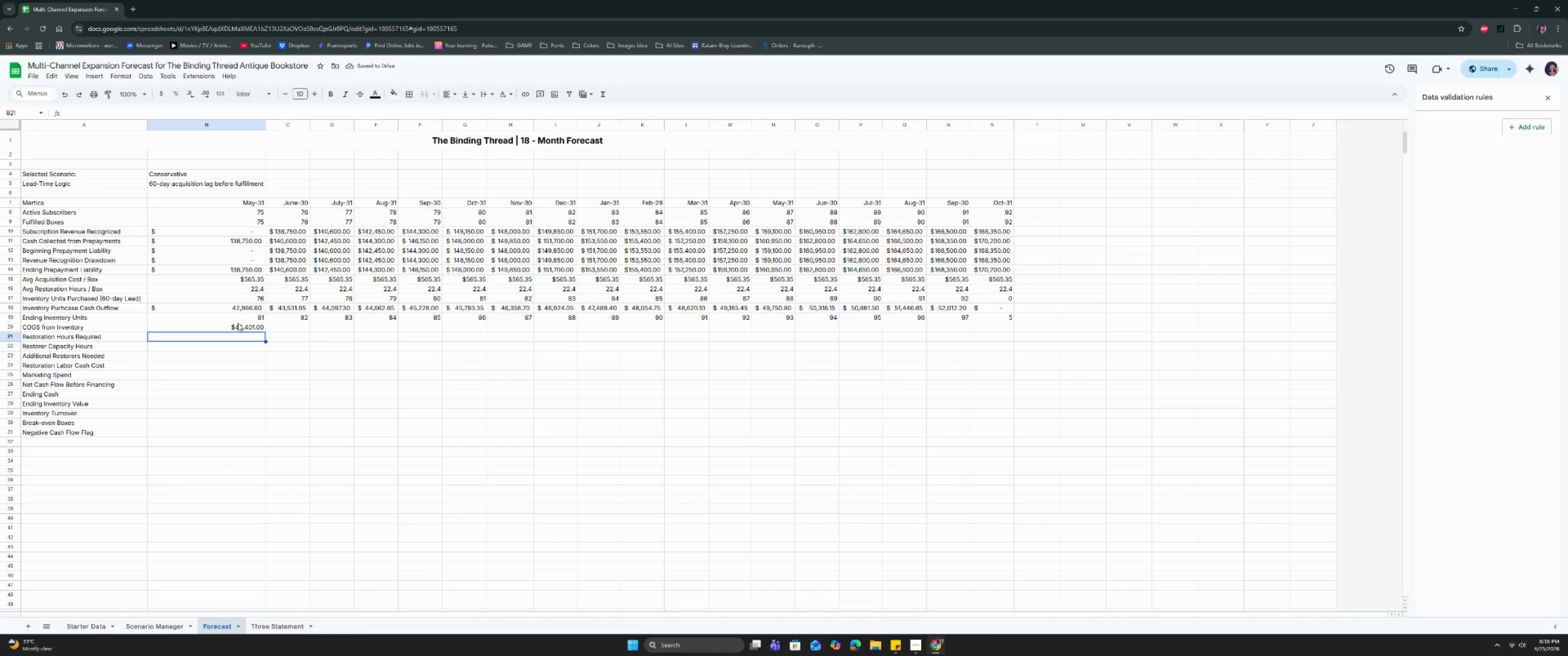 
left_click([252, 328])
 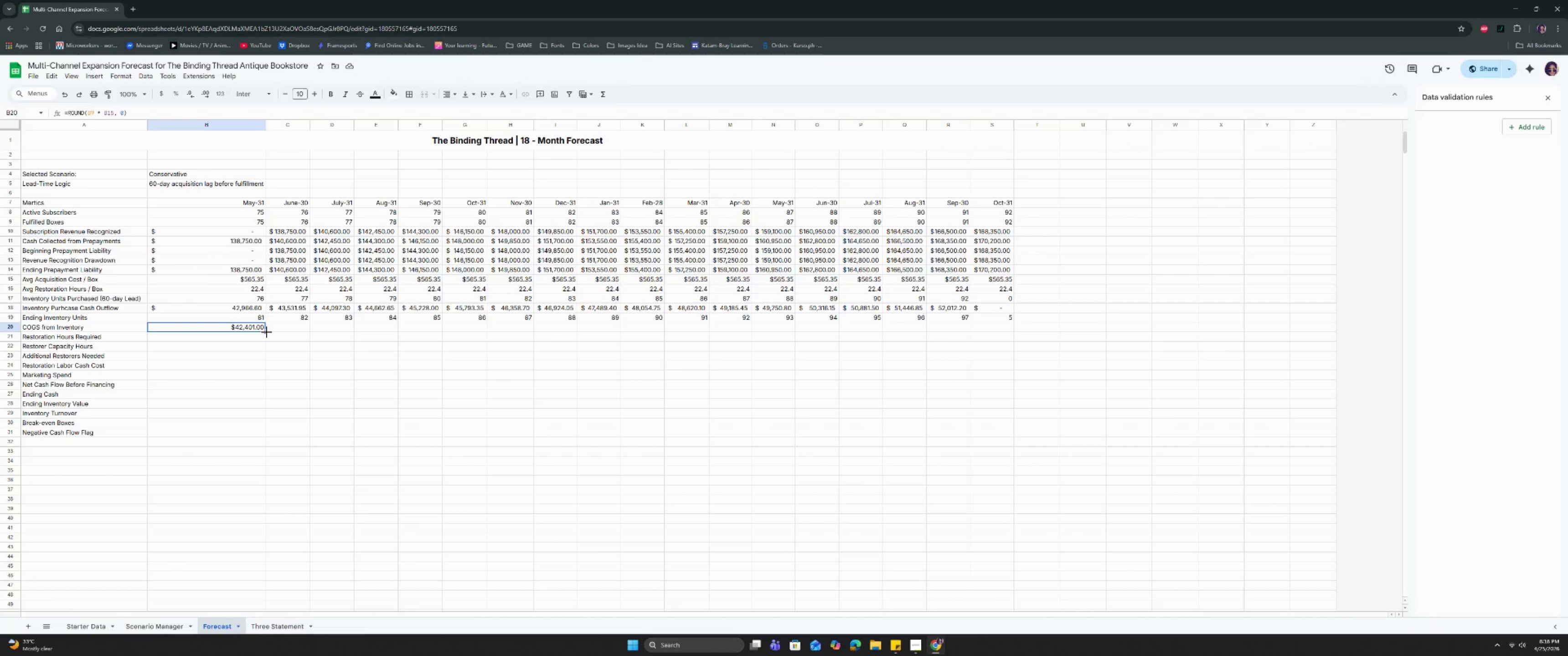 
left_click_drag(start_coordinate=[267, 332], to_coordinate=[976, 356])
 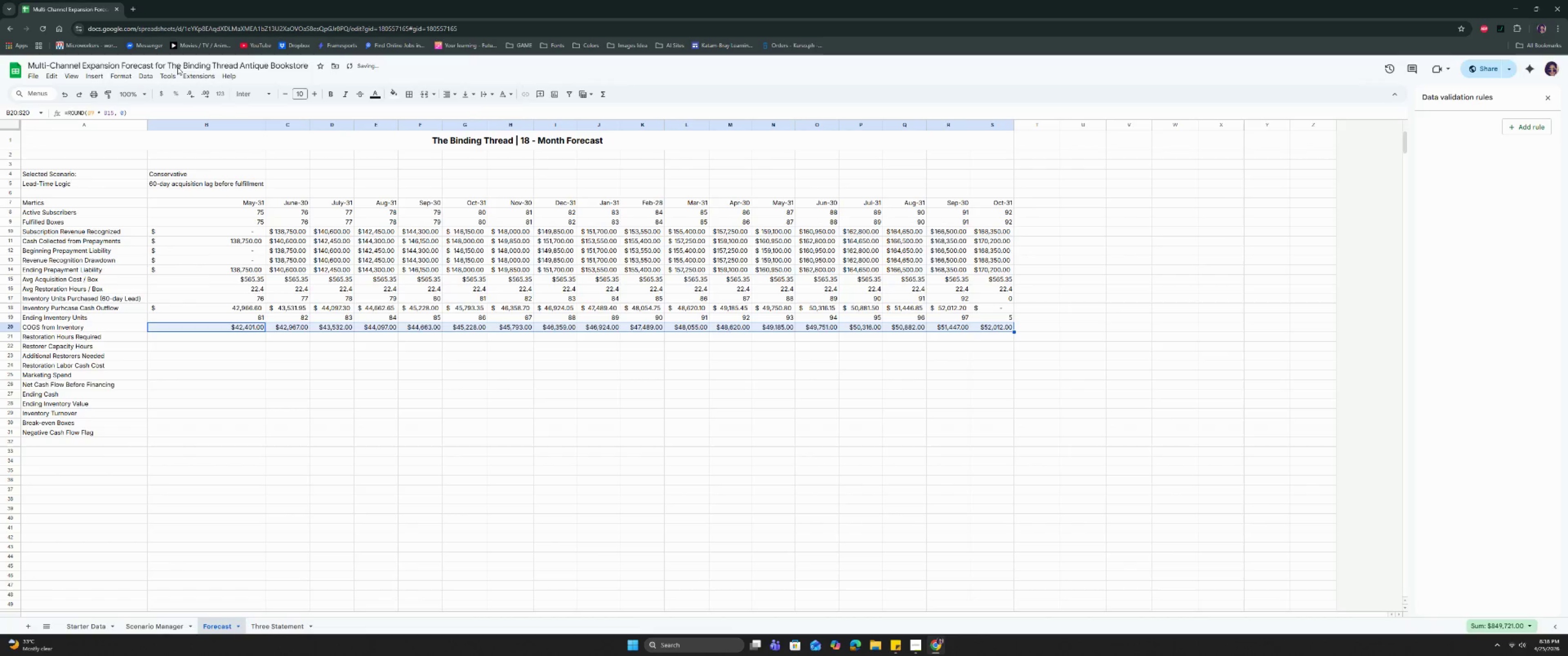 
left_click([125, 79])
 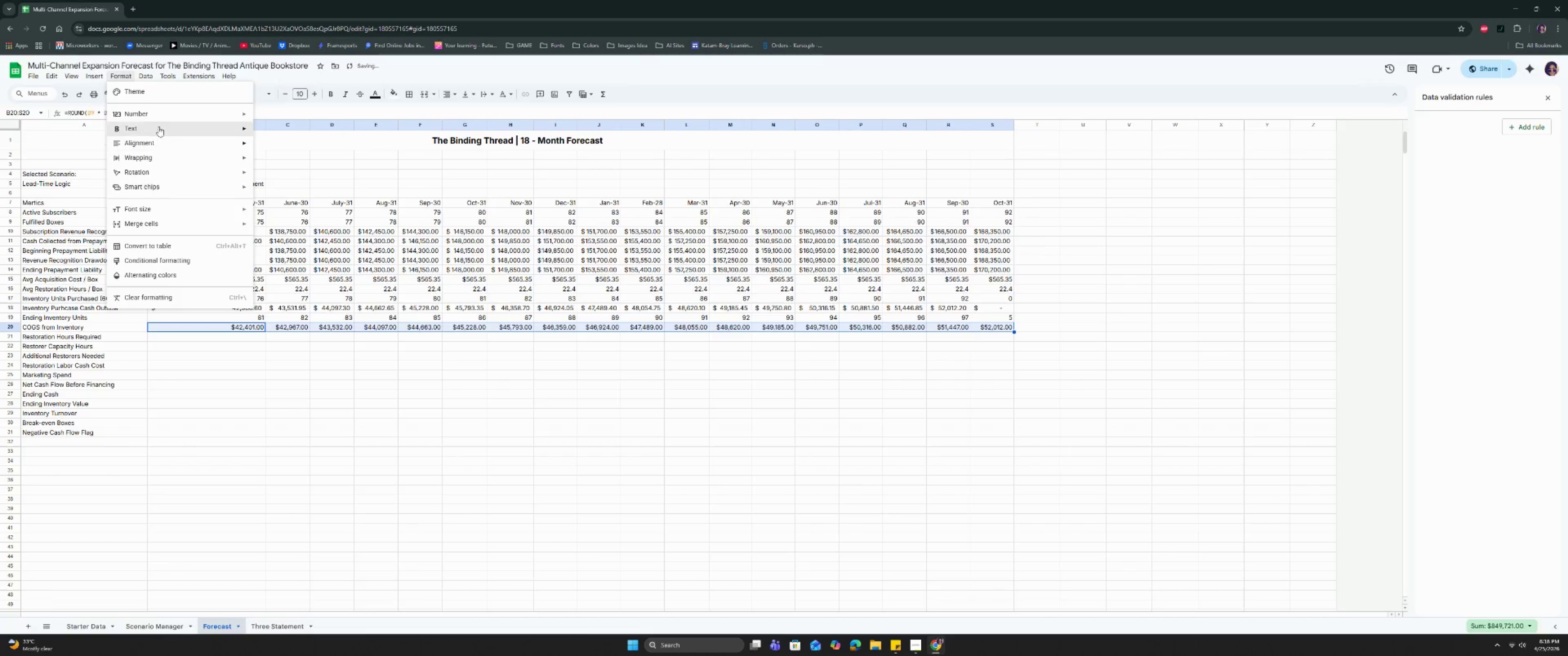 
left_click([161, 113])
 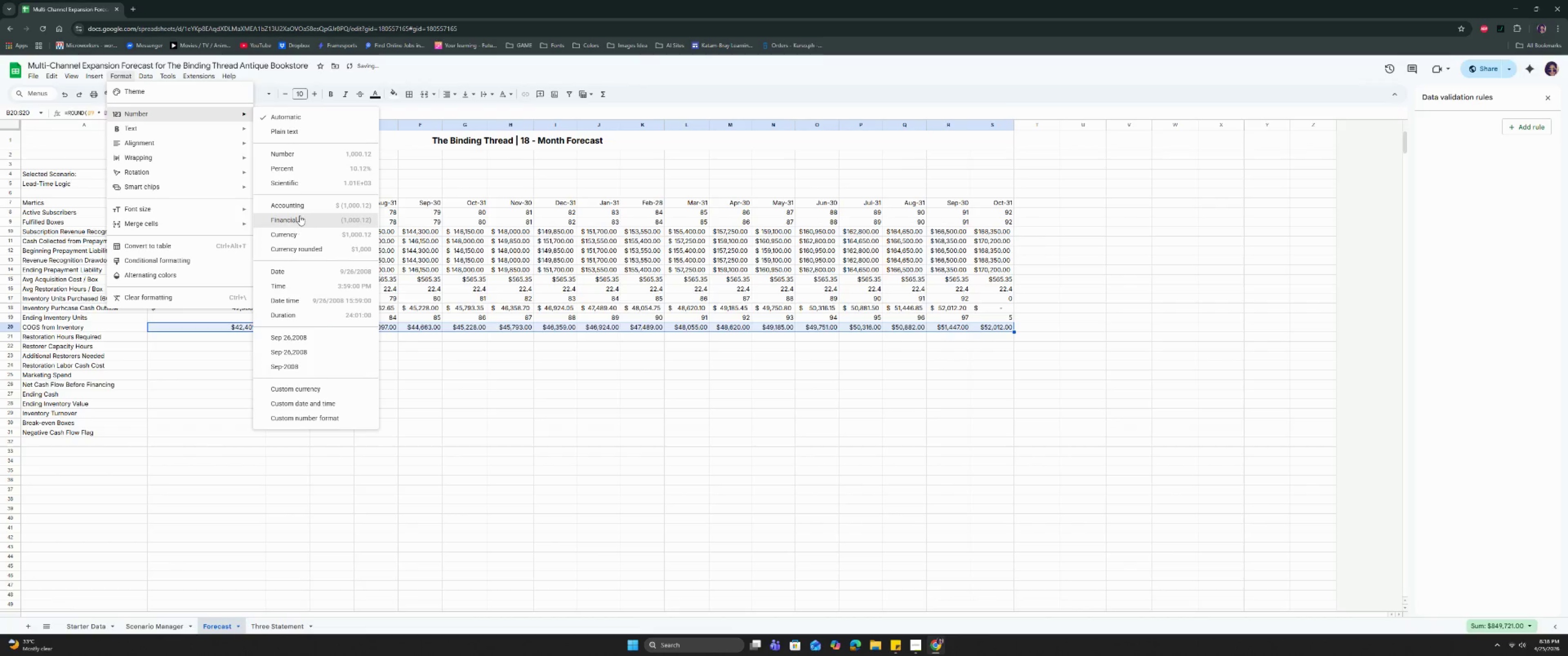 
left_click([299, 208])
 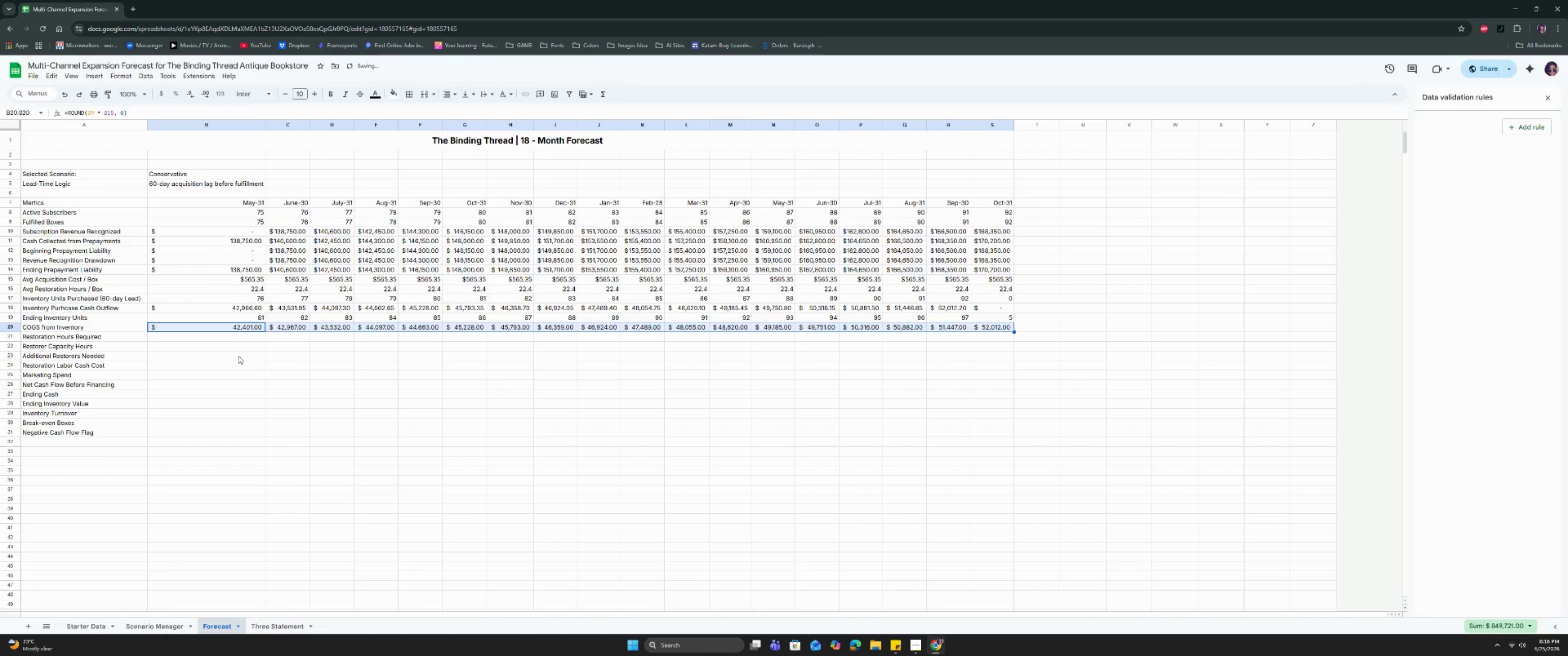 
left_click([238, 356])
 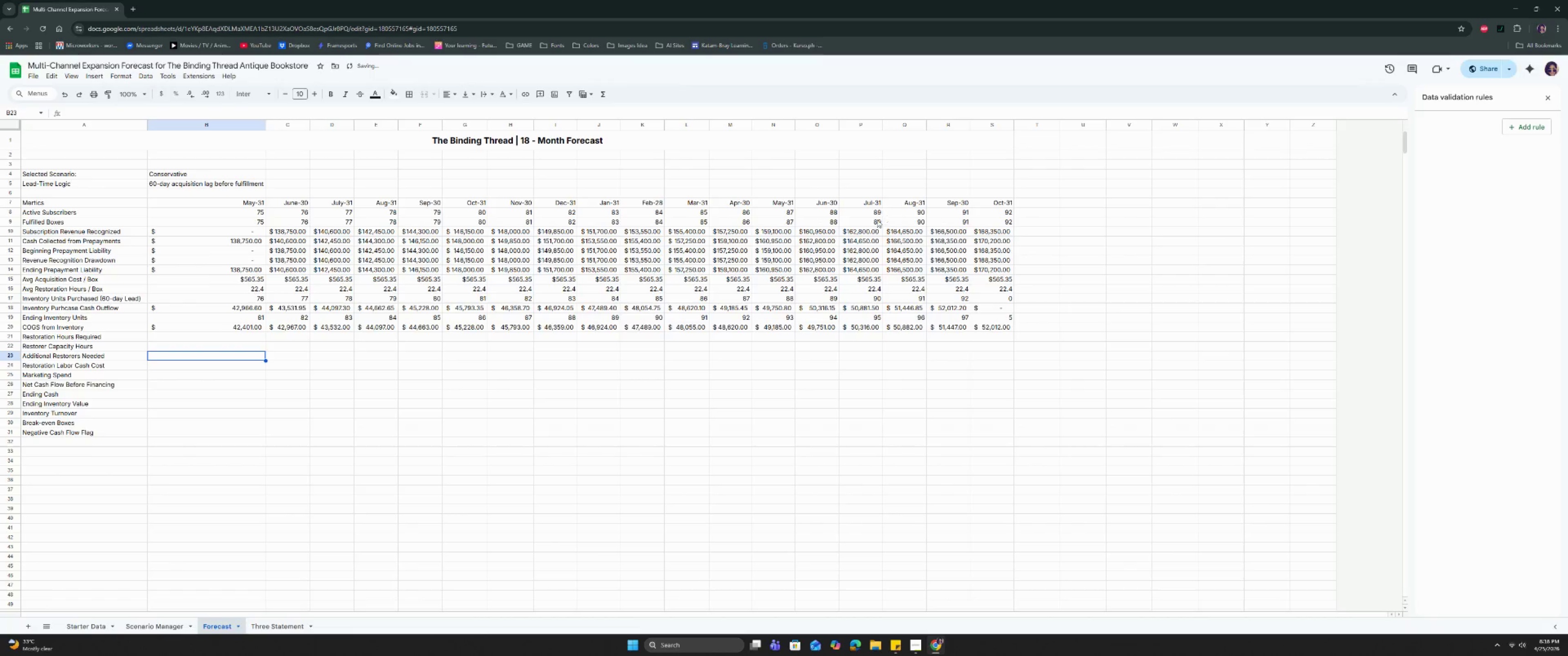 
left_click([367, 365])
 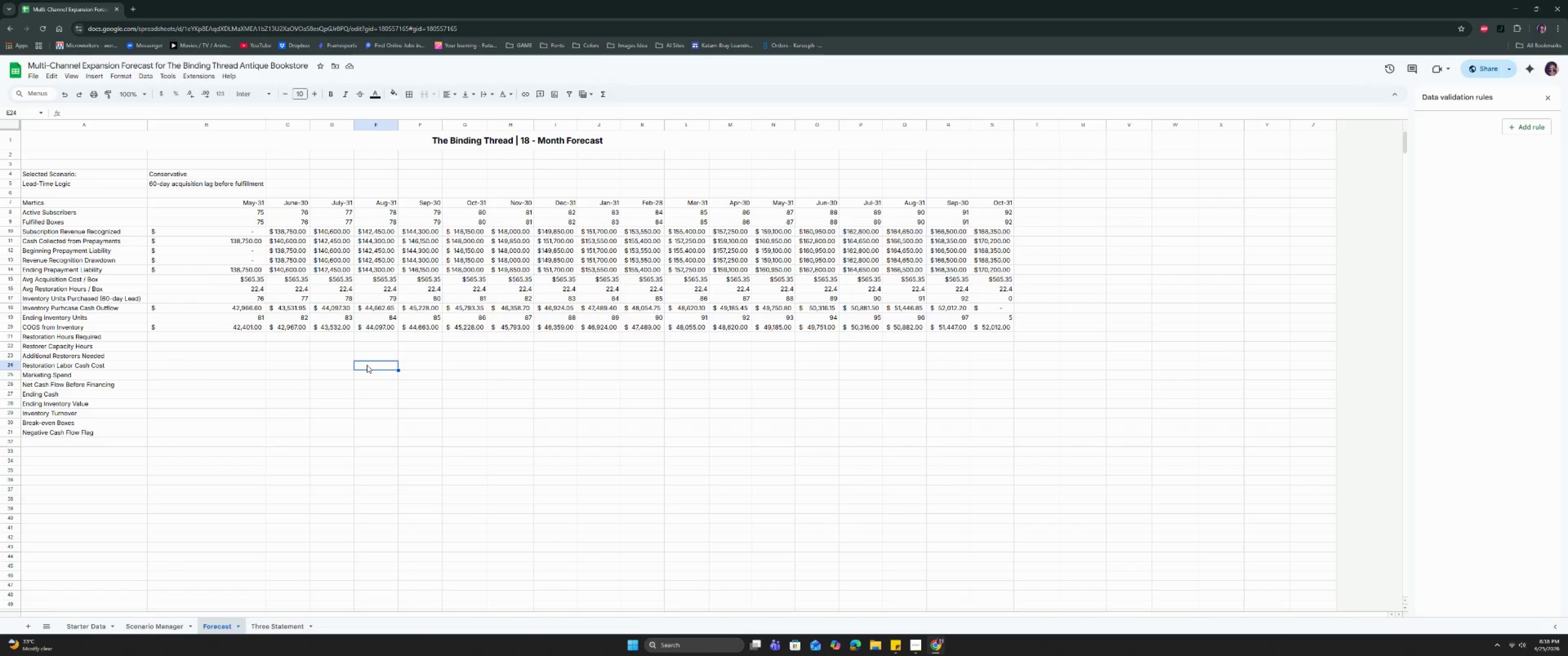 
wait(20.2)
 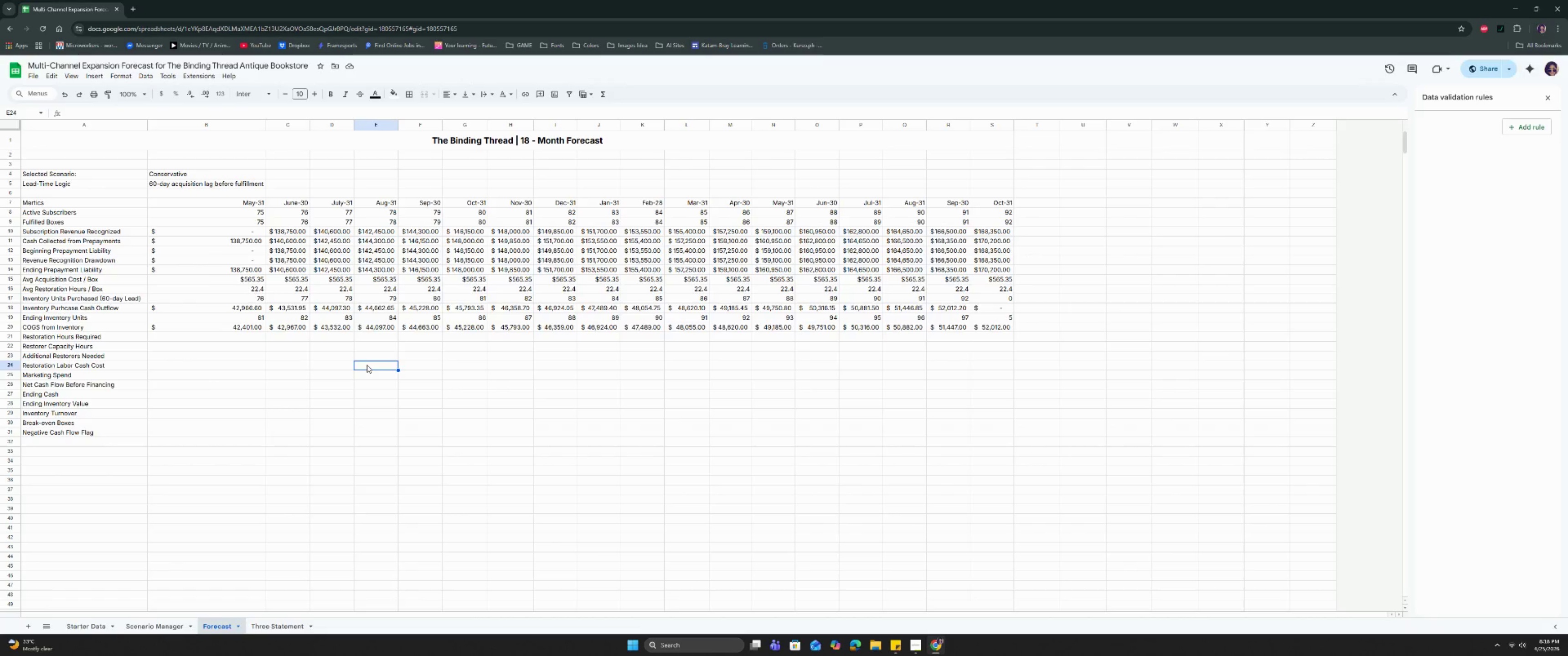 
left_click([90, 337])
 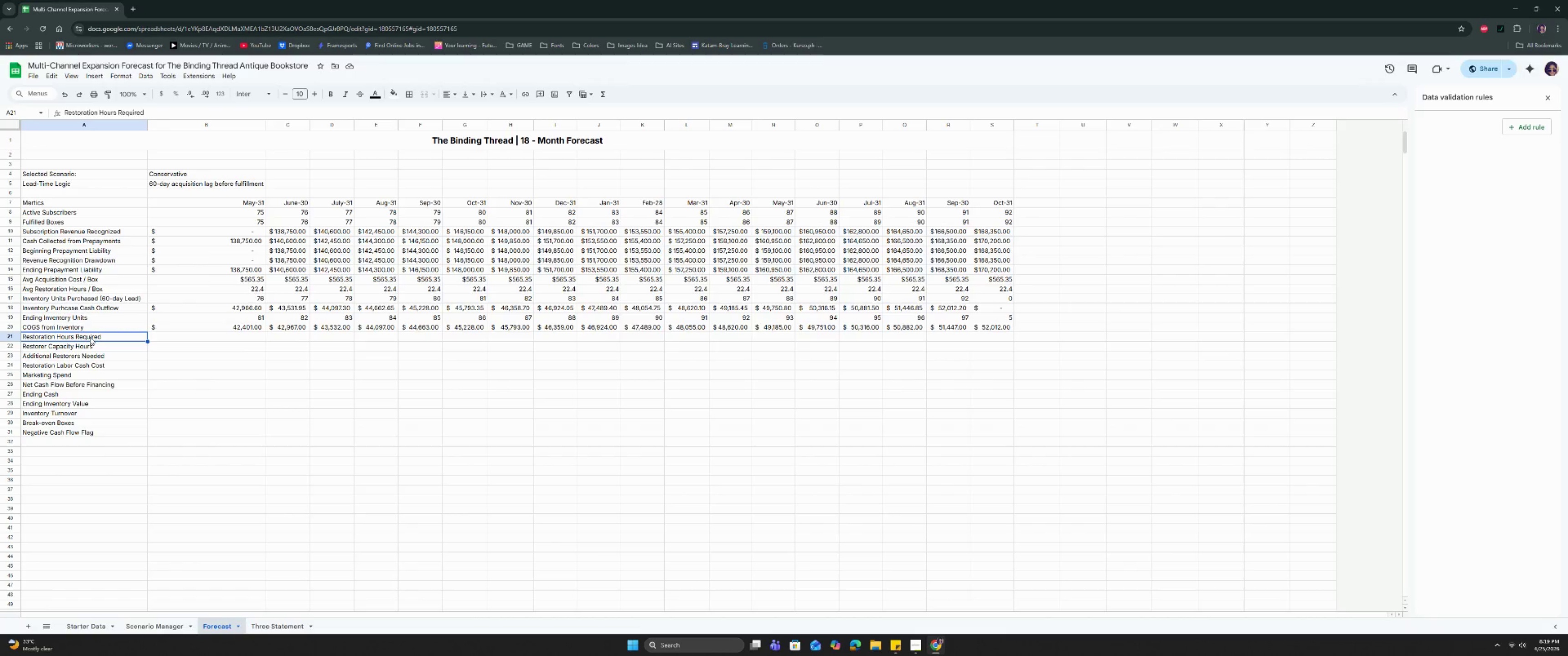 
type(=ROUND)
key(Backspace)
key(Backspace)
key(Backspace)
key(Backspace)
key(Backspace)
key(Backspace)
key(Tab)
 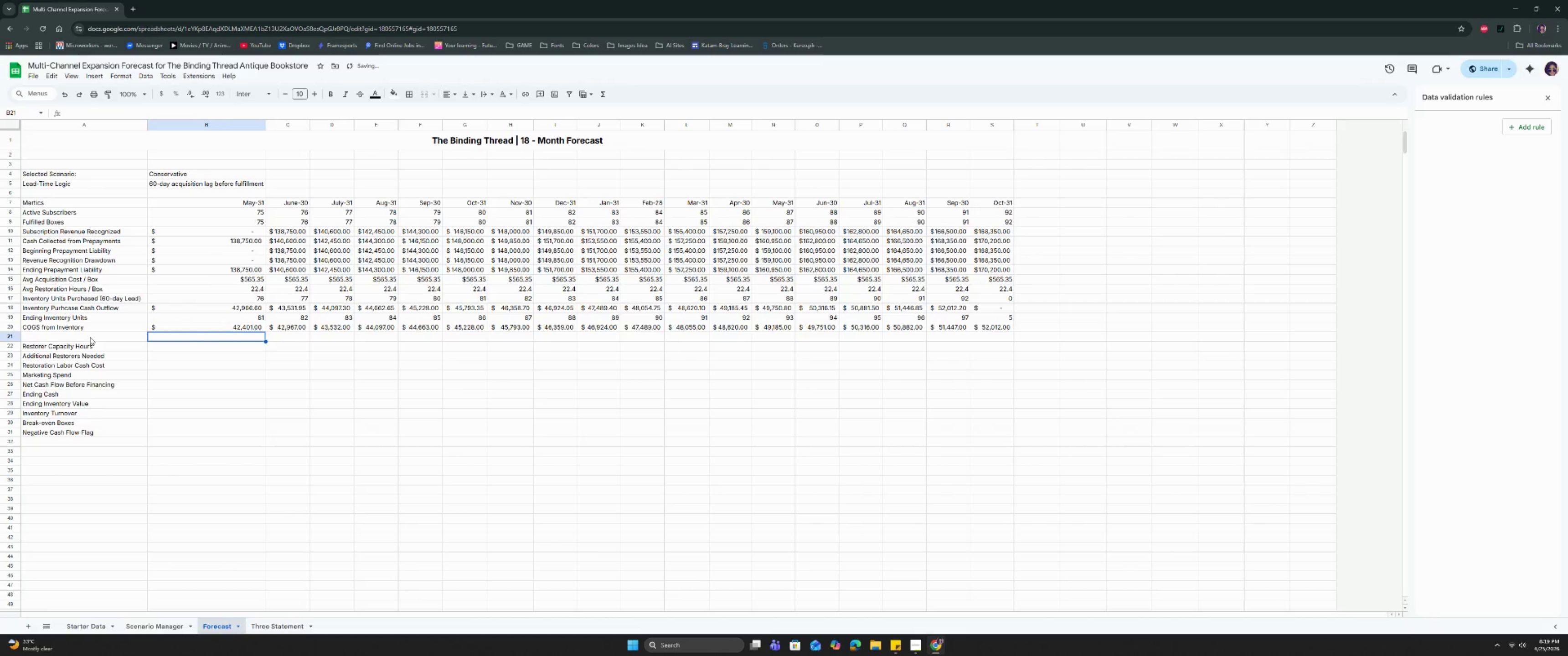 
key(Control+ControlLeft)
 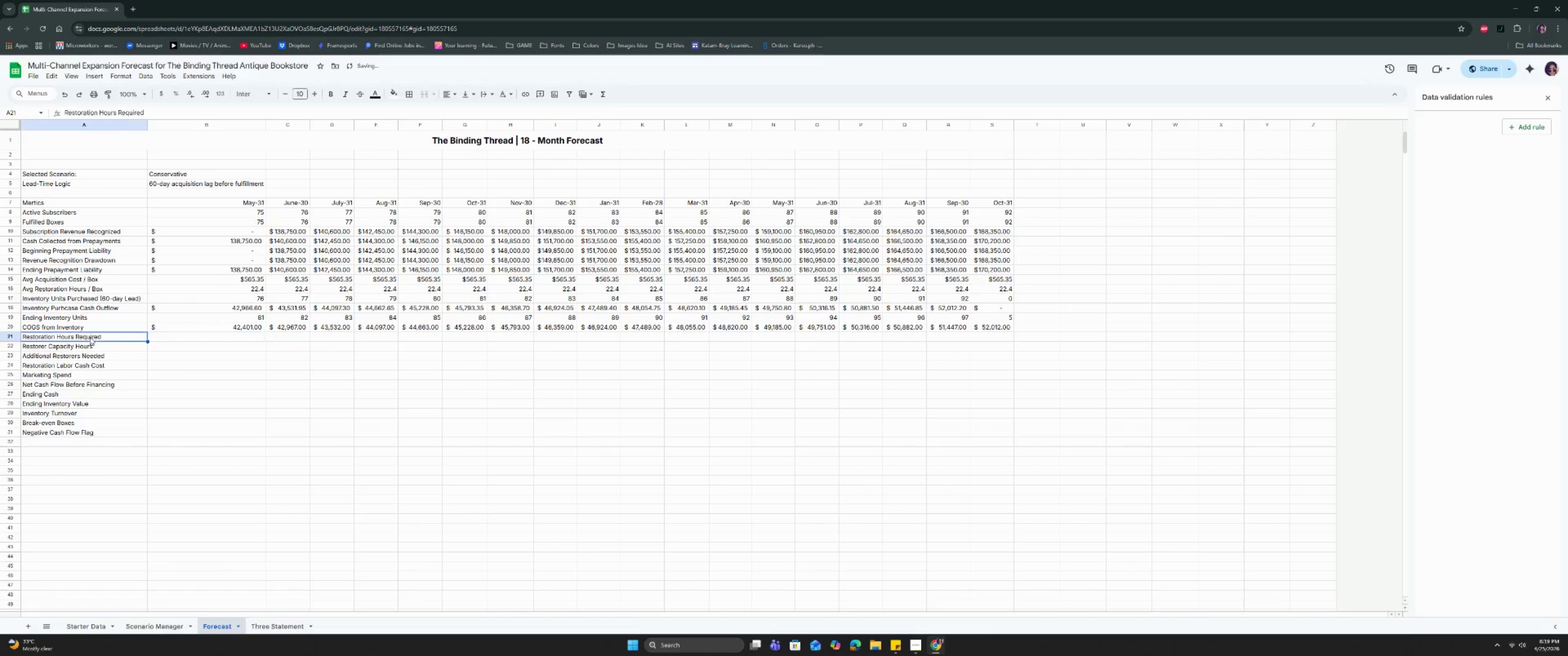 
key(Control+Z)
 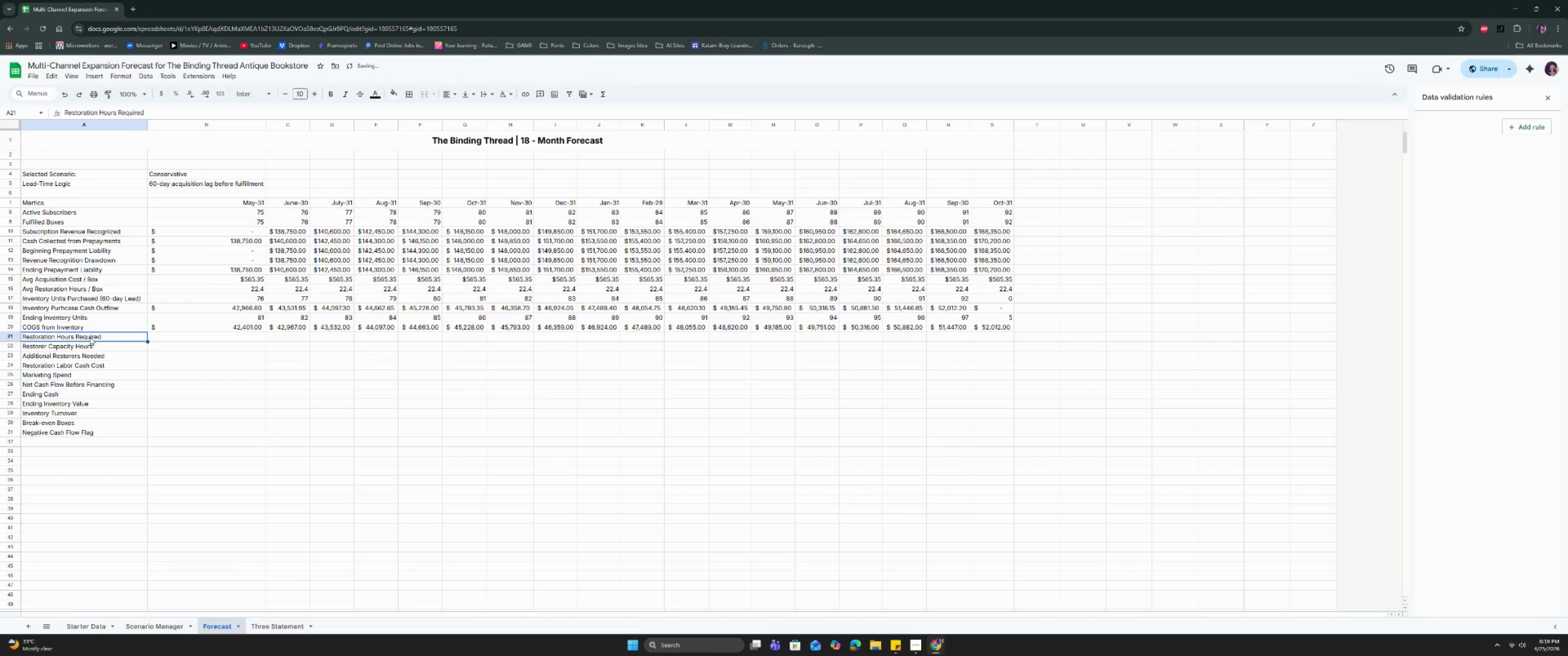 
key(ArrowRight)
 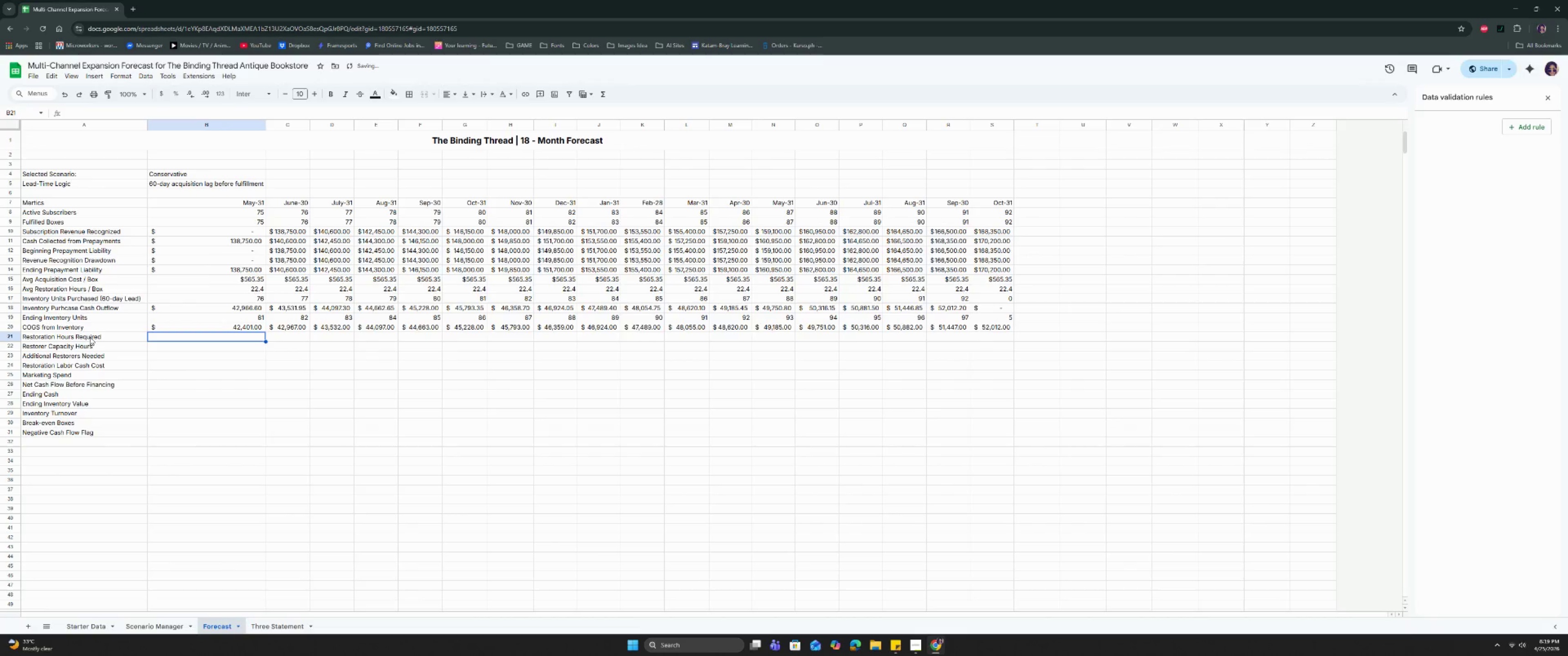 
type(=ROUND)
 